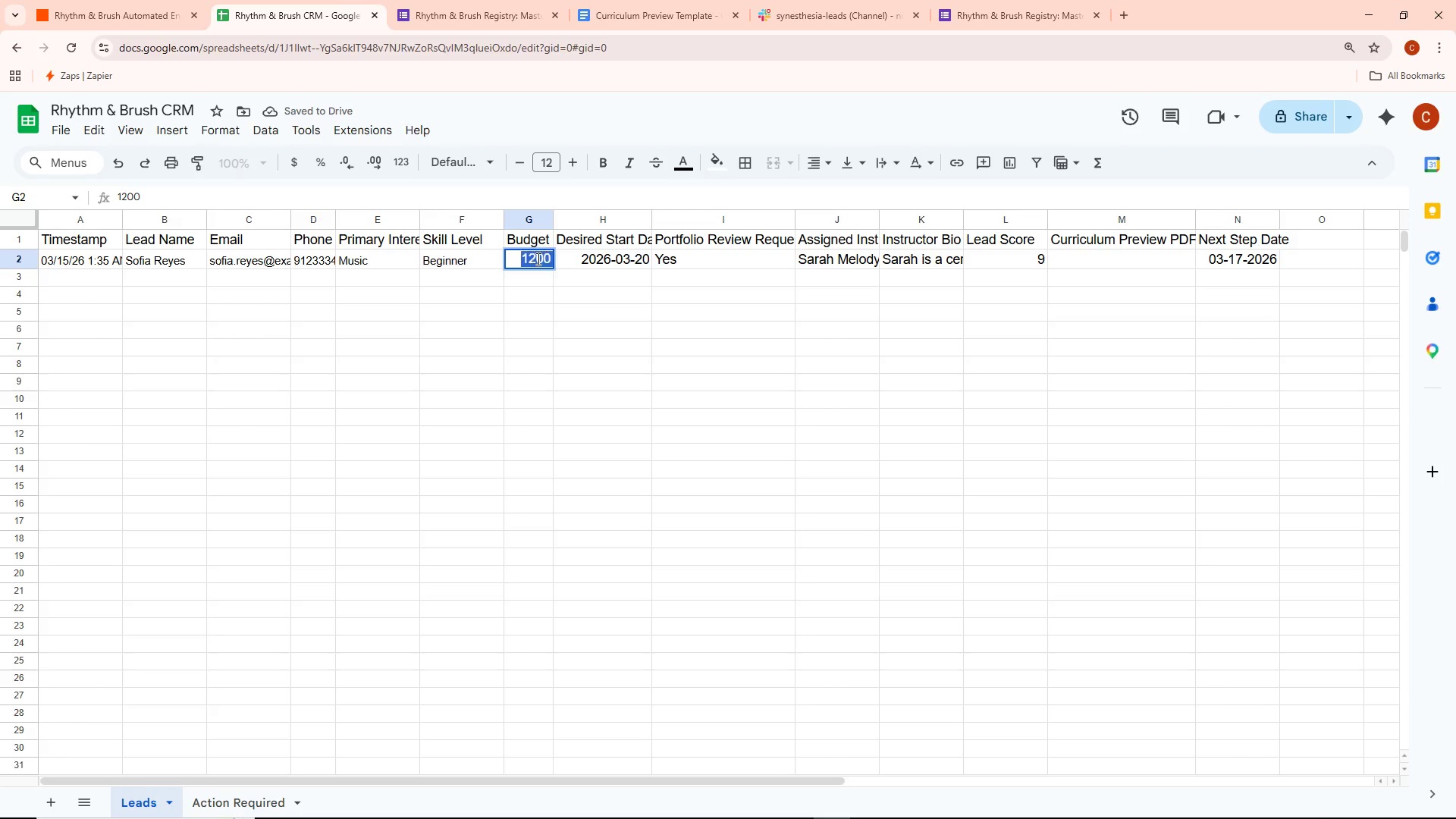 
key(Control+A)
 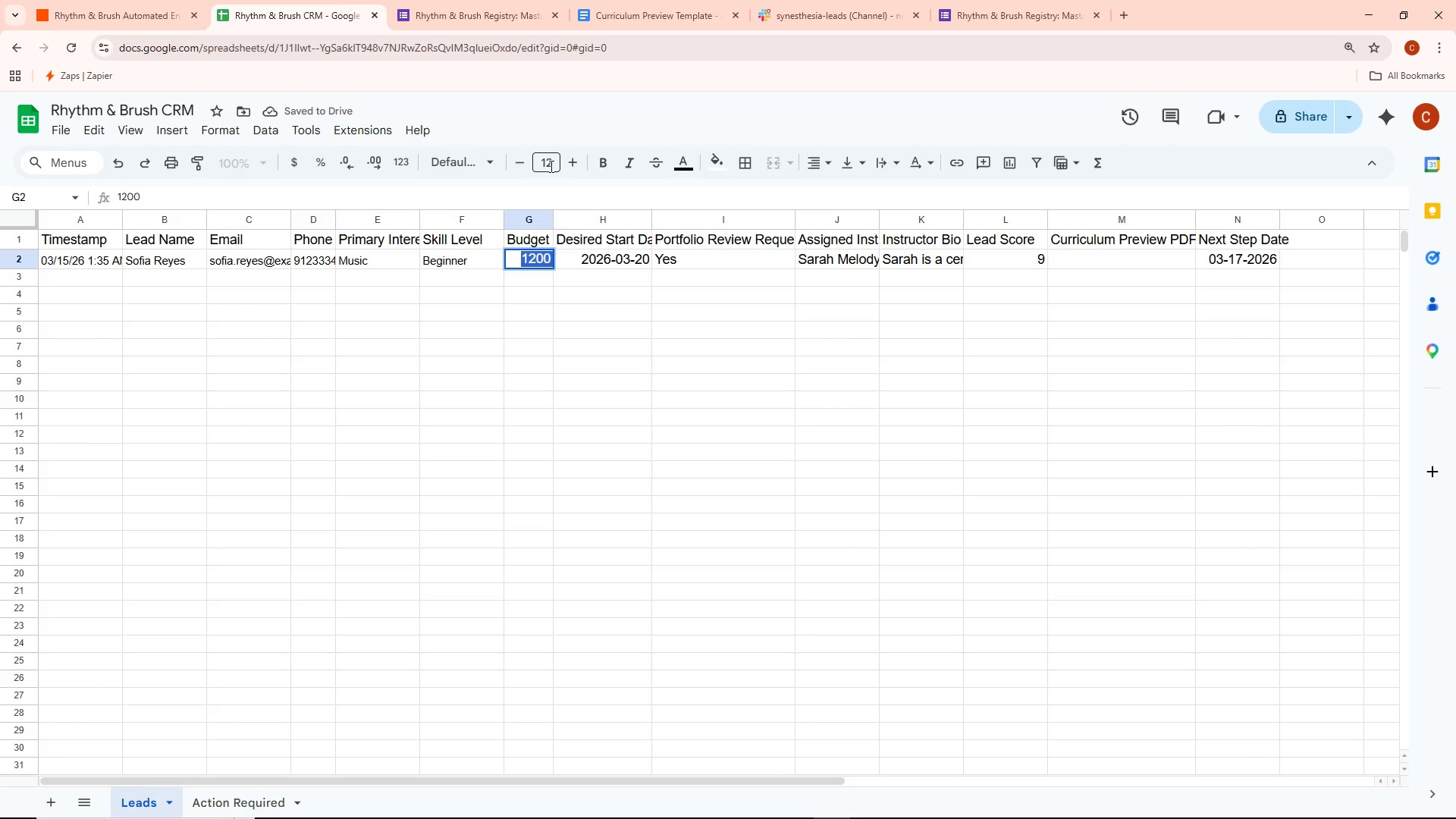 
left_click([550, 166])
 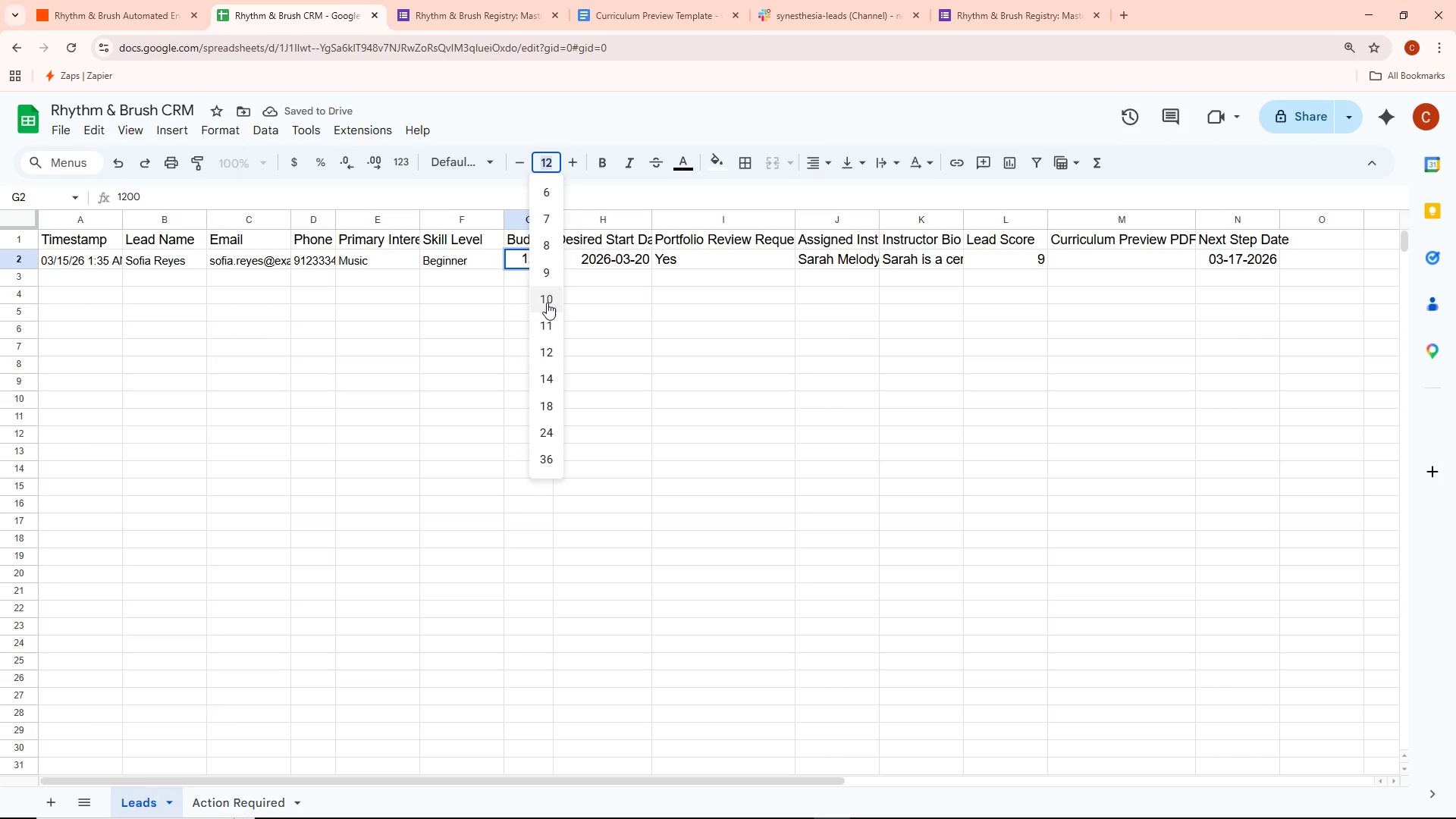 
left_click([546, 295])
 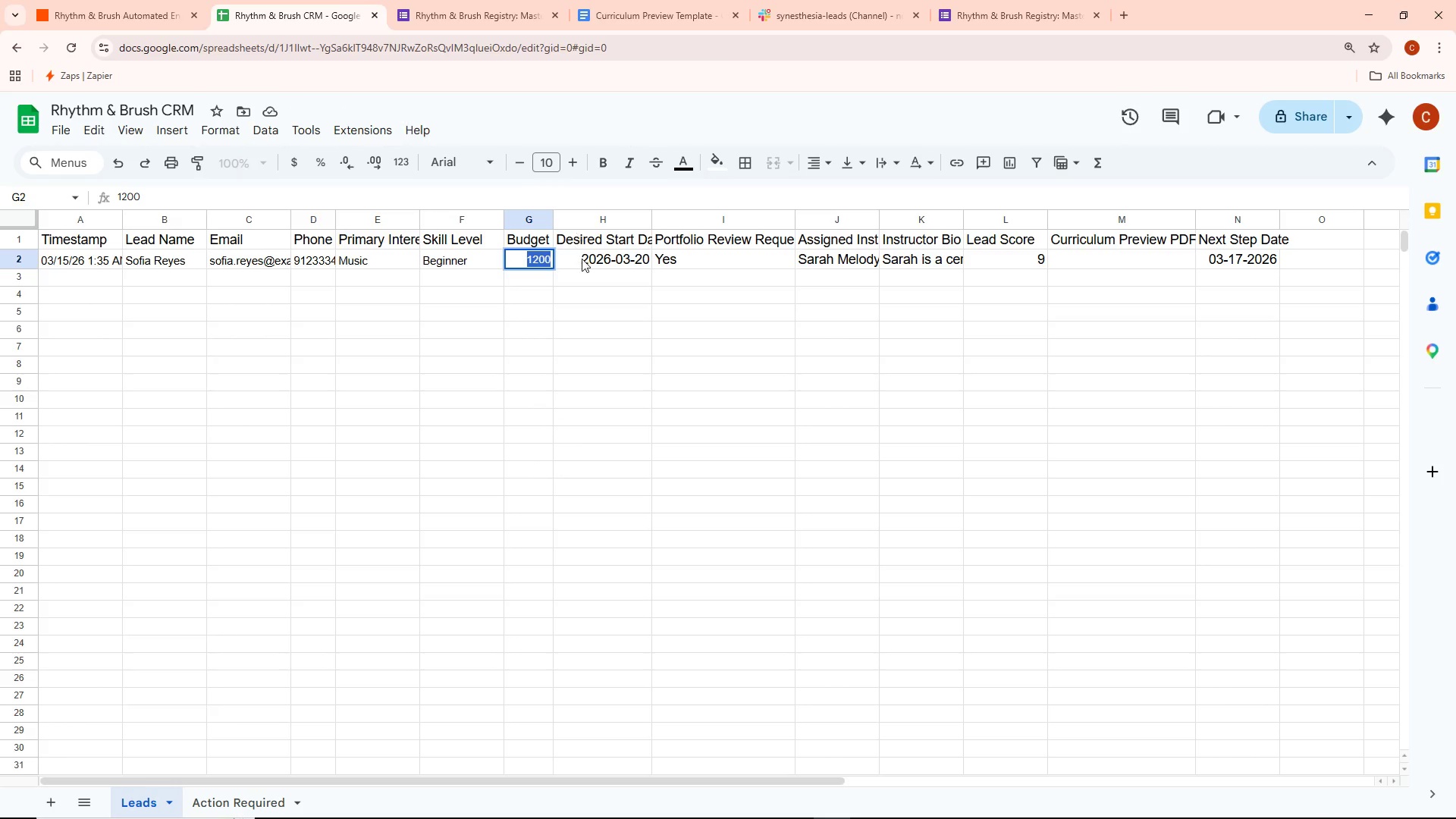 
left_click([582, 259])
 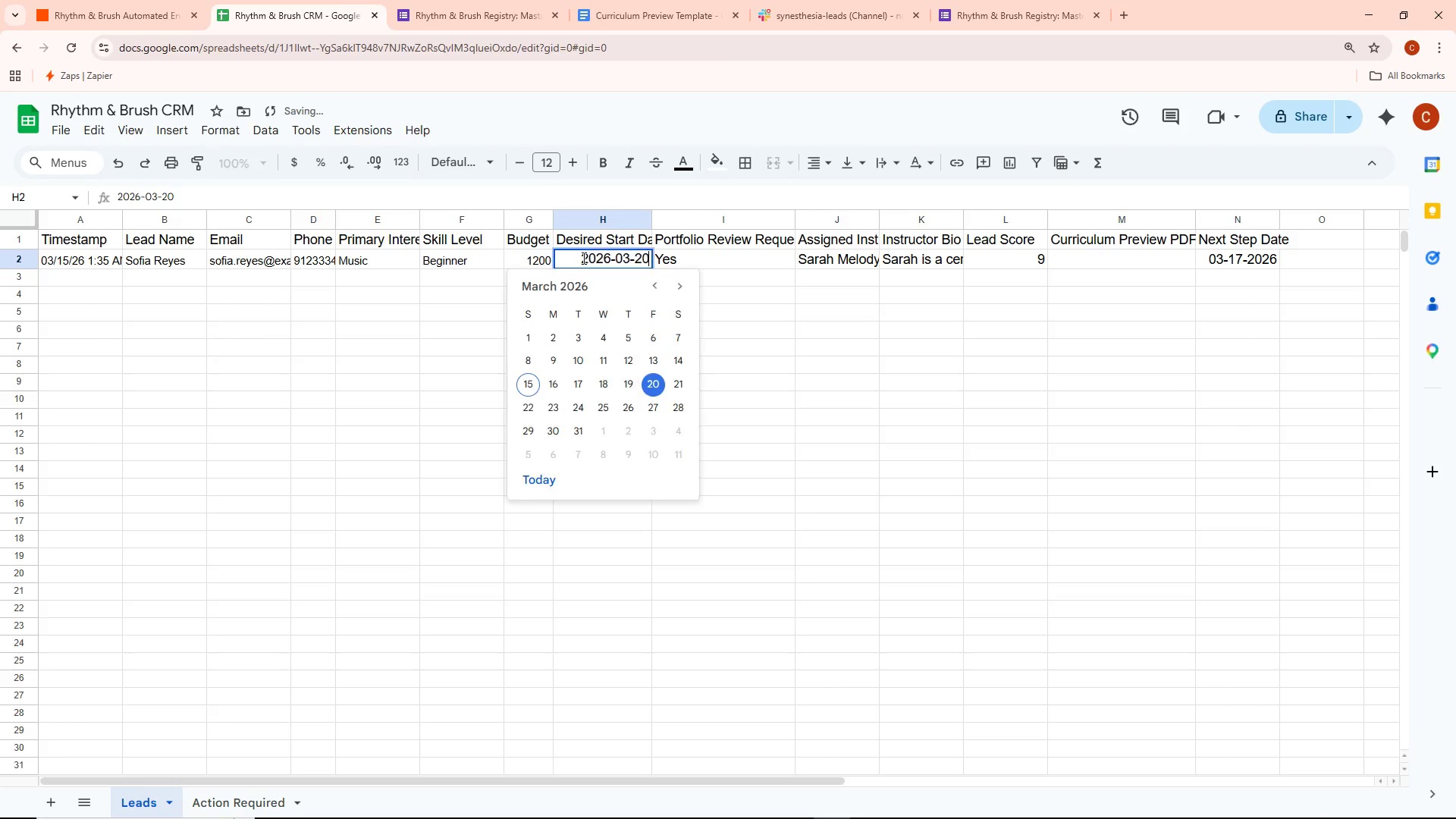 
key(Control+ControlLeft)
 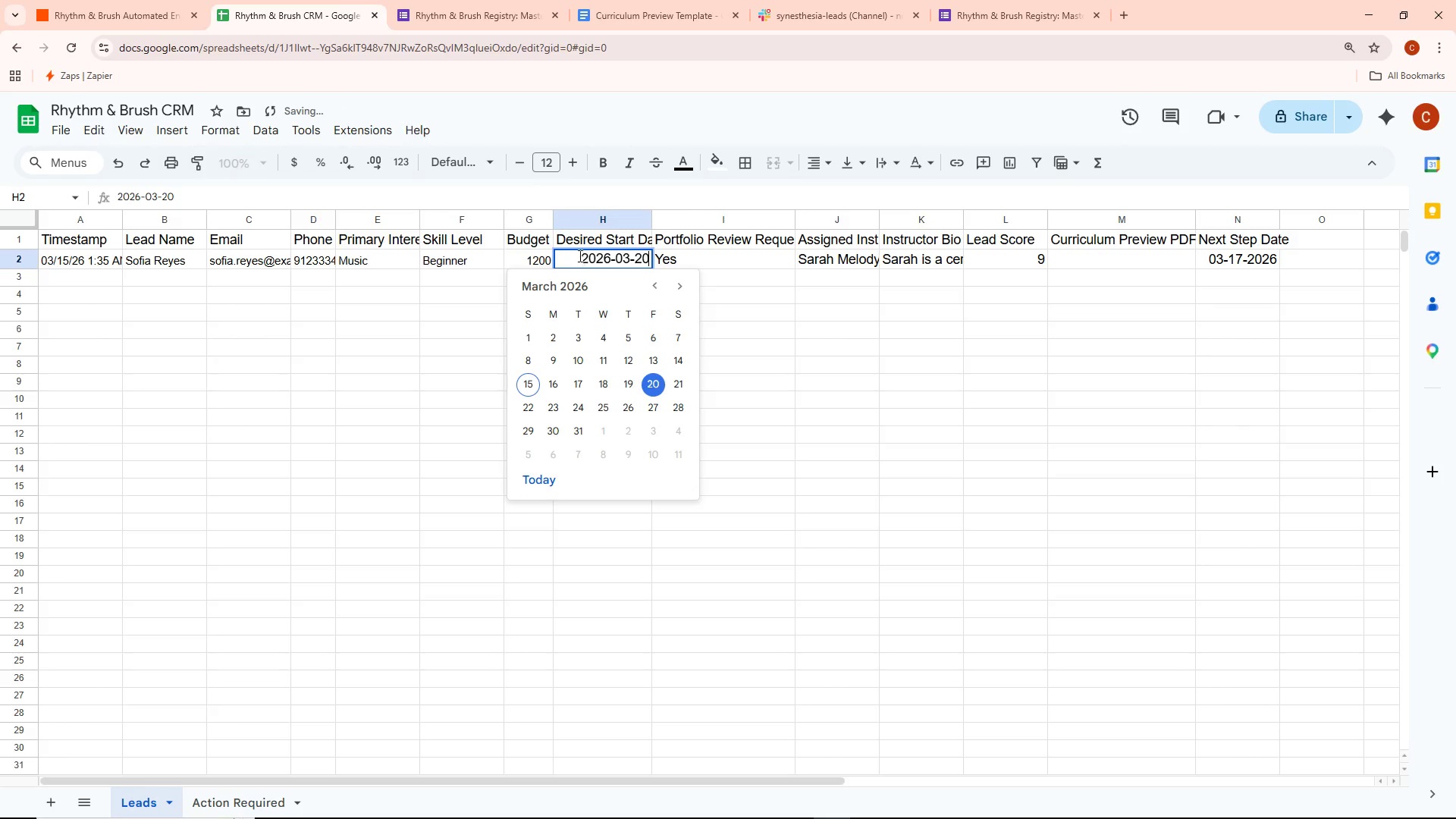 
key(Control+A)
 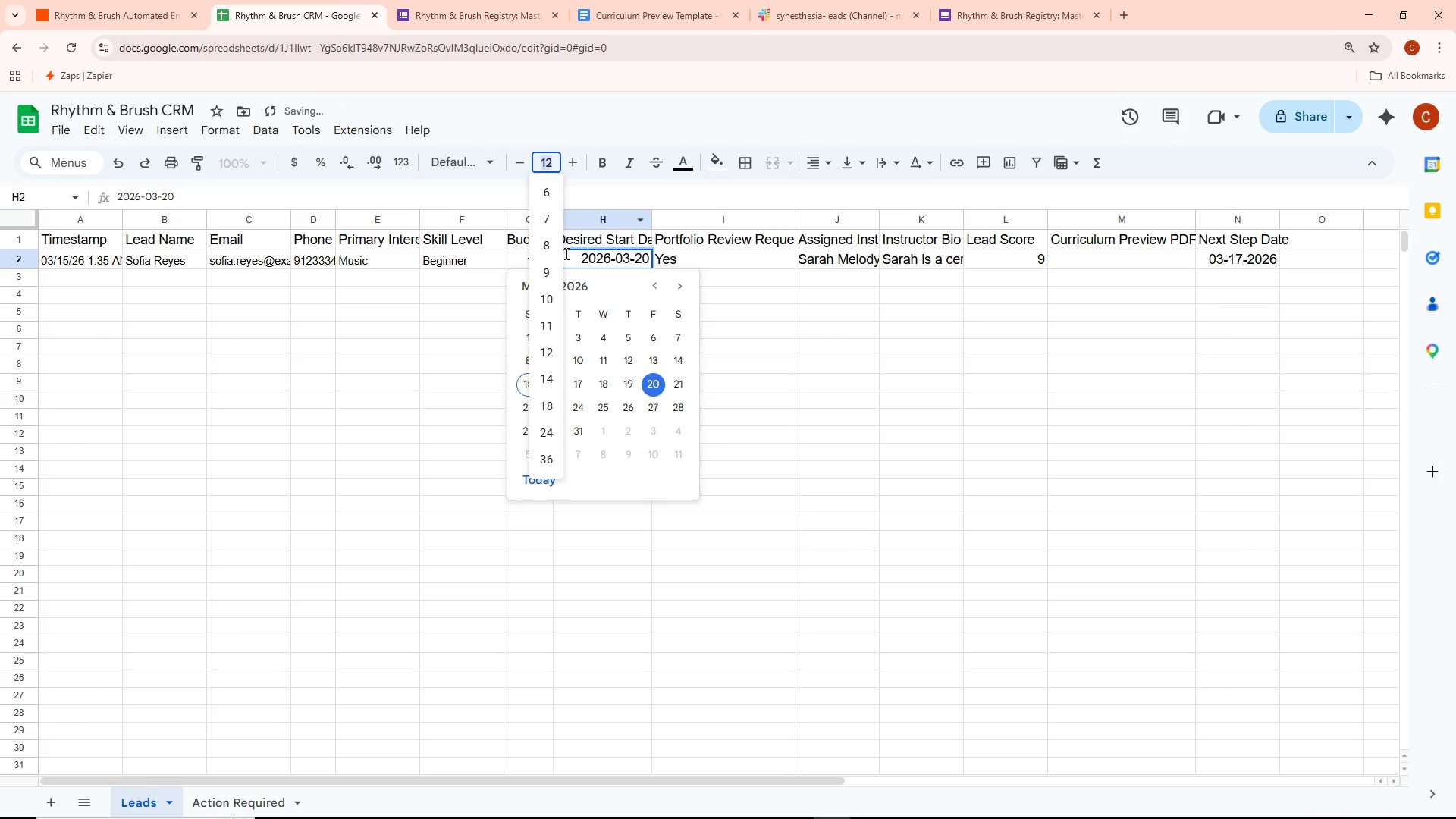 
left_click([548, 296])
 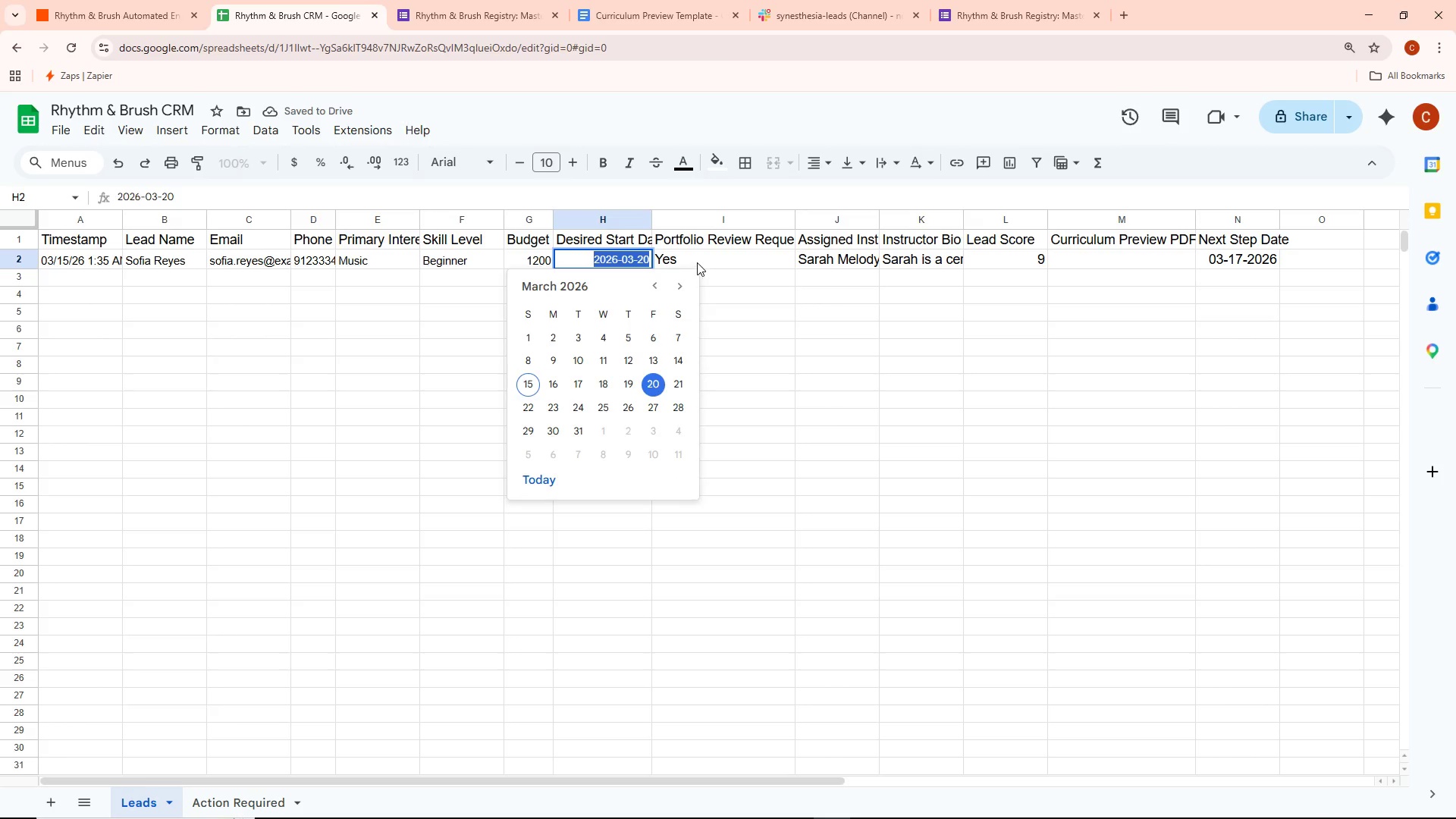 
double_click([697, 262])
 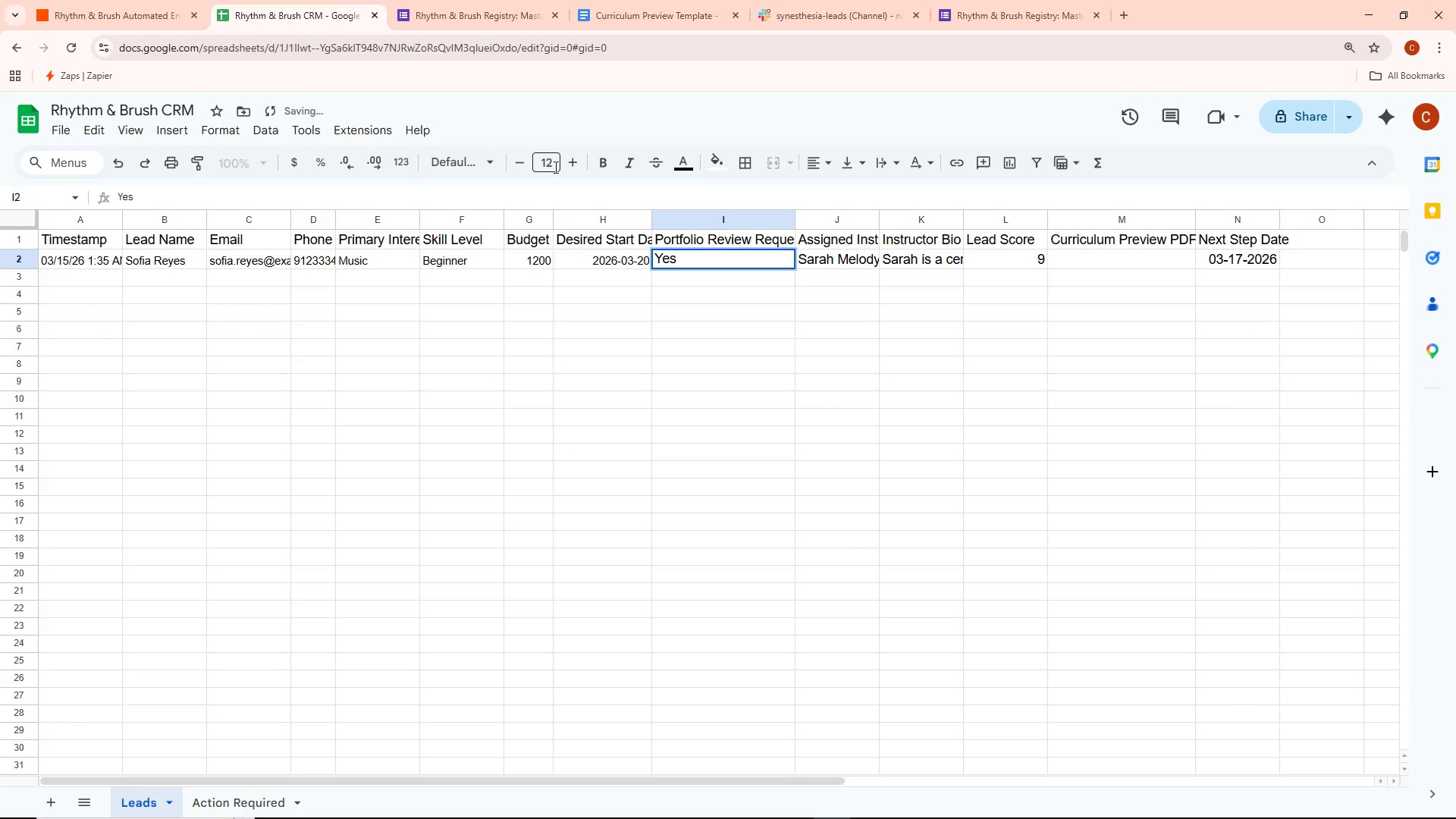 
left_click([553, 164])
 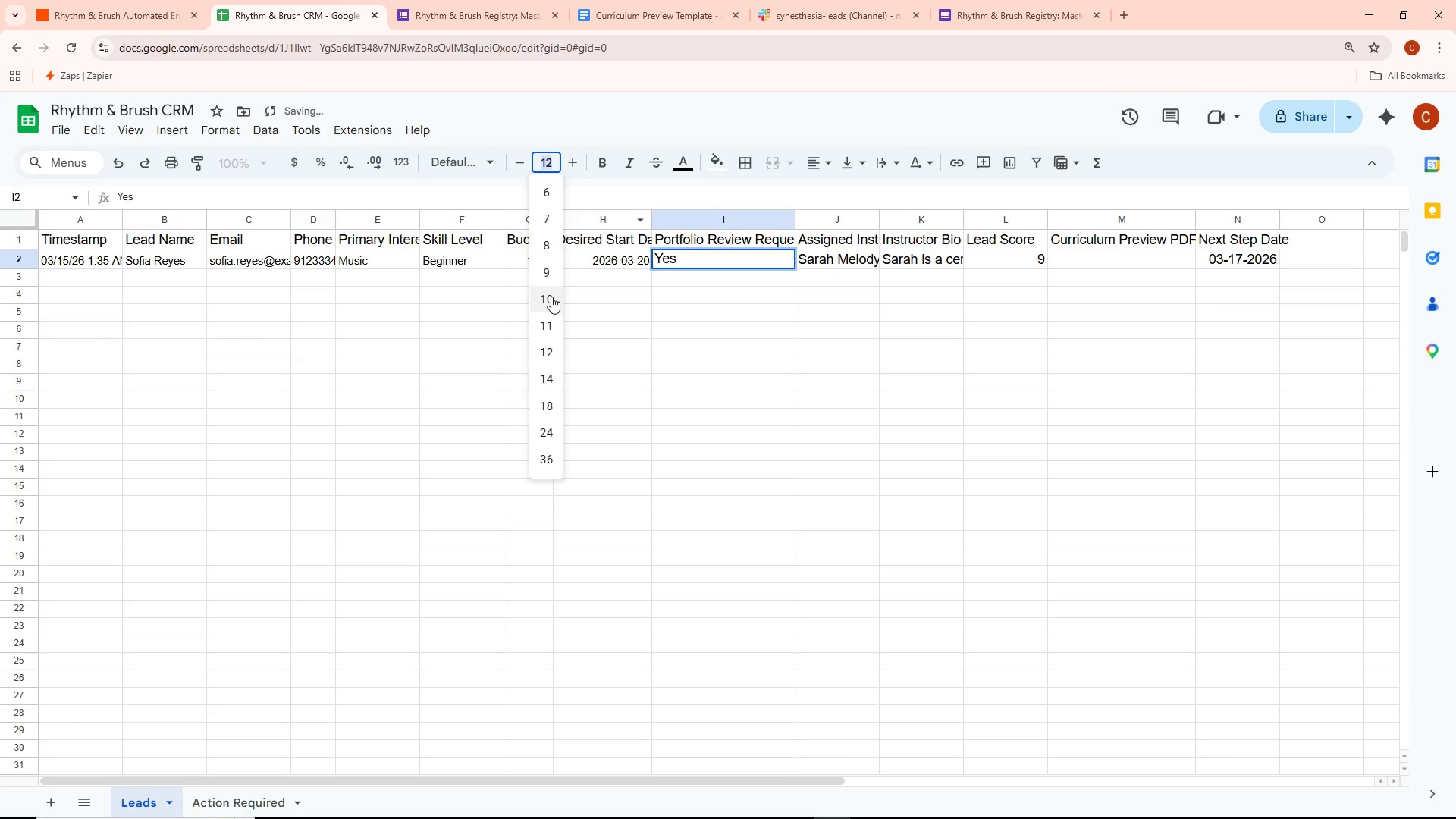 
left_click([548, 300])
 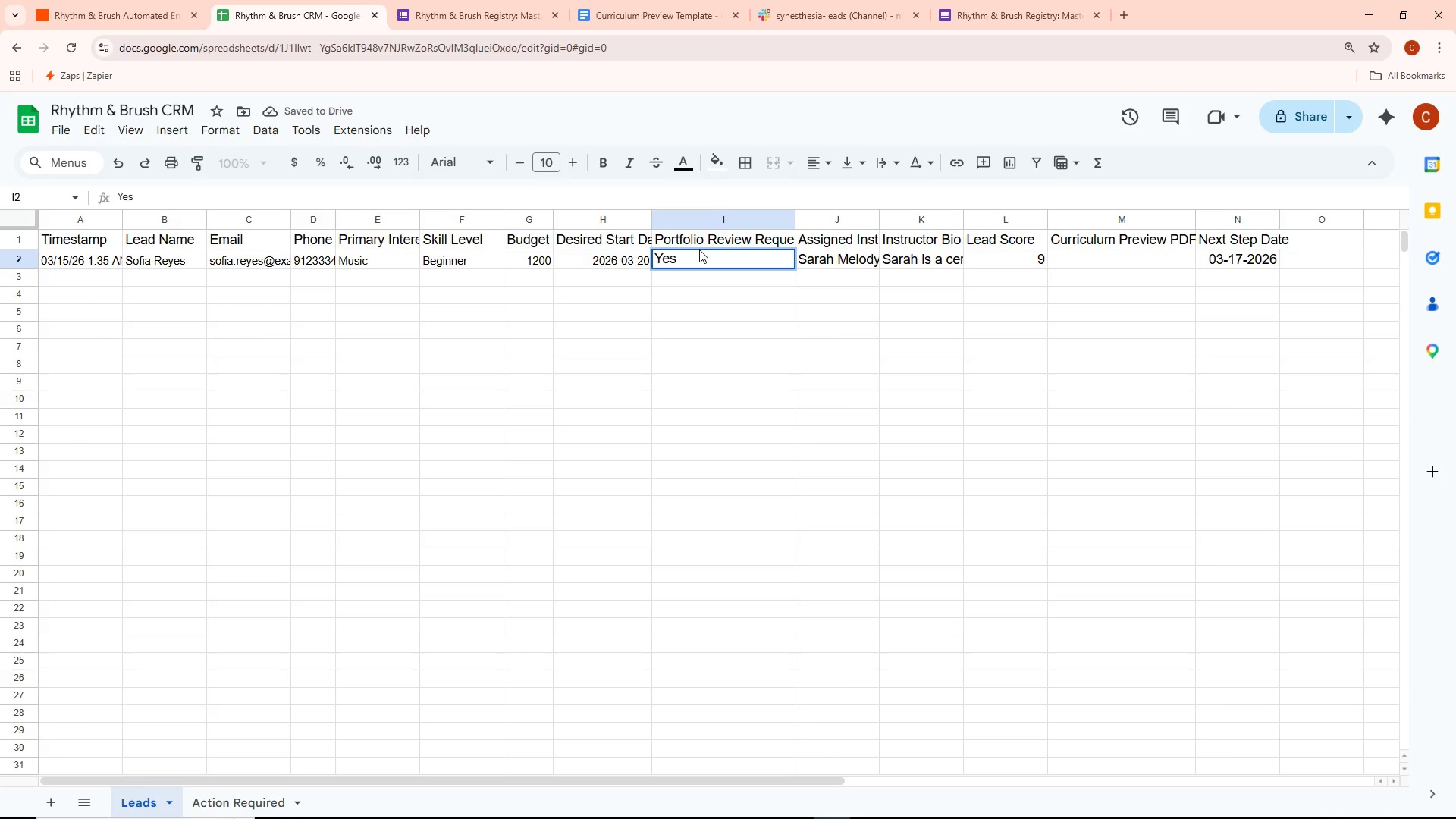 
key(Control+ControlLeft)
 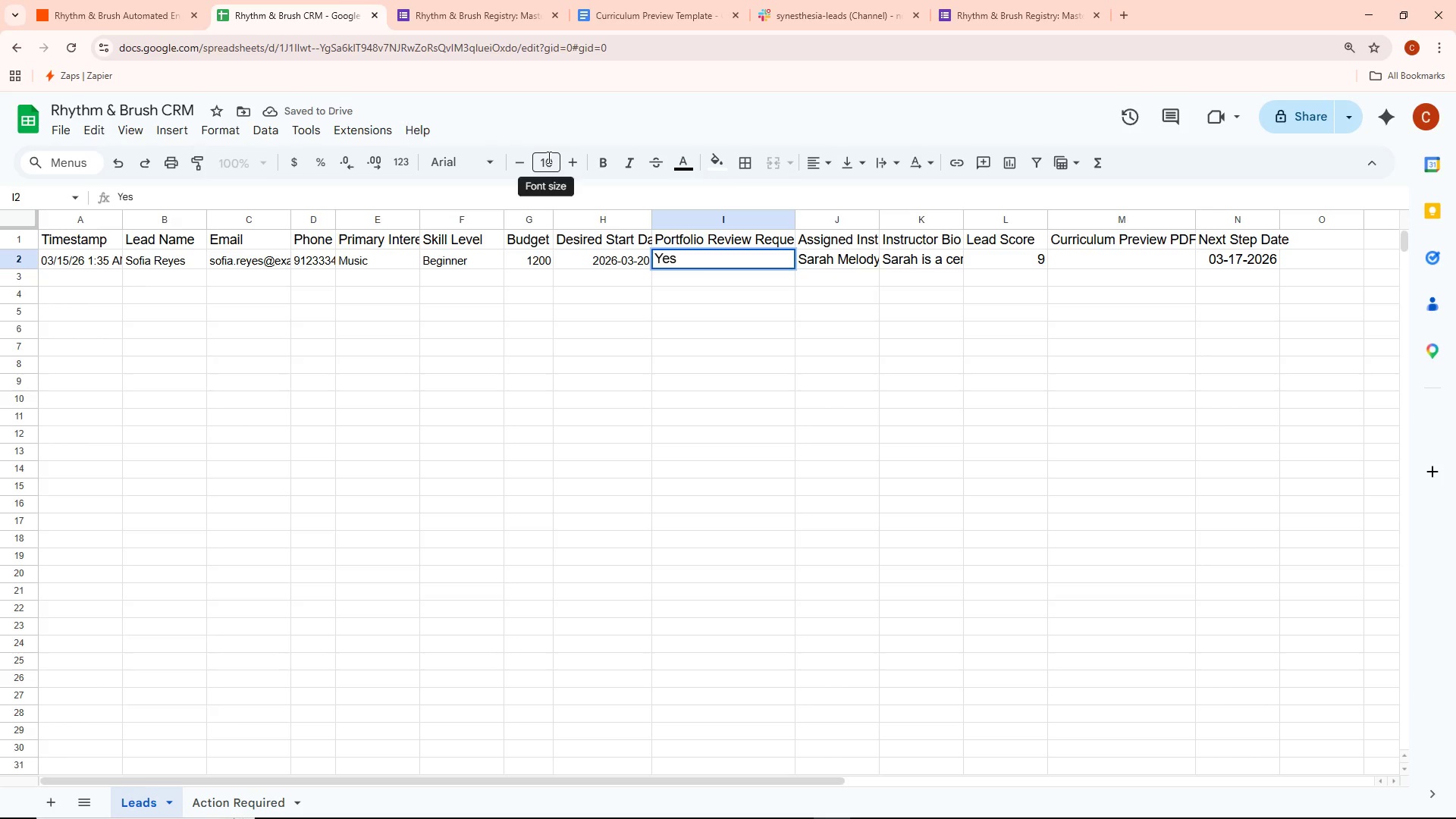 
key(Control+ControlLeft)
 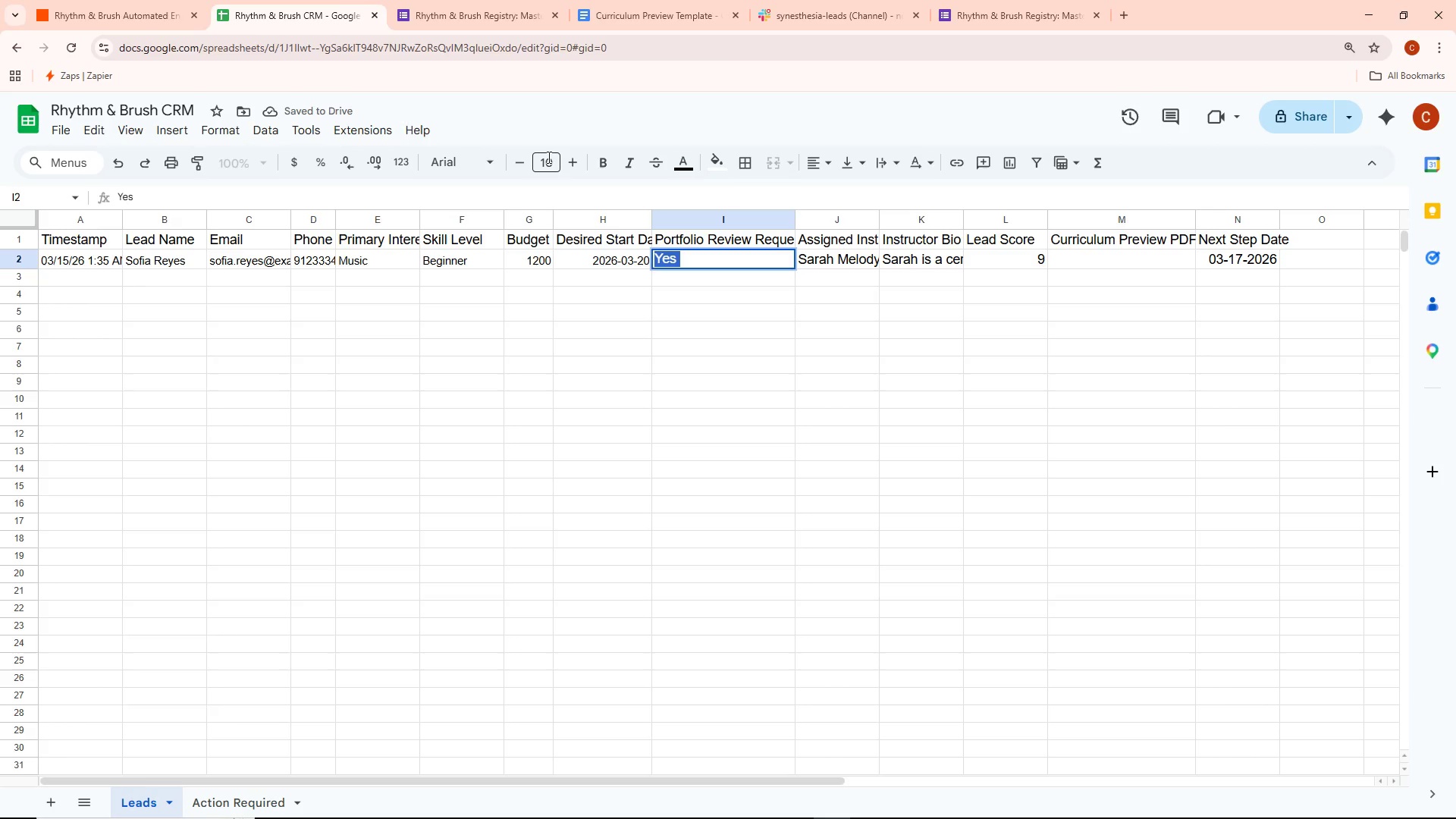 
key(Control+A)
 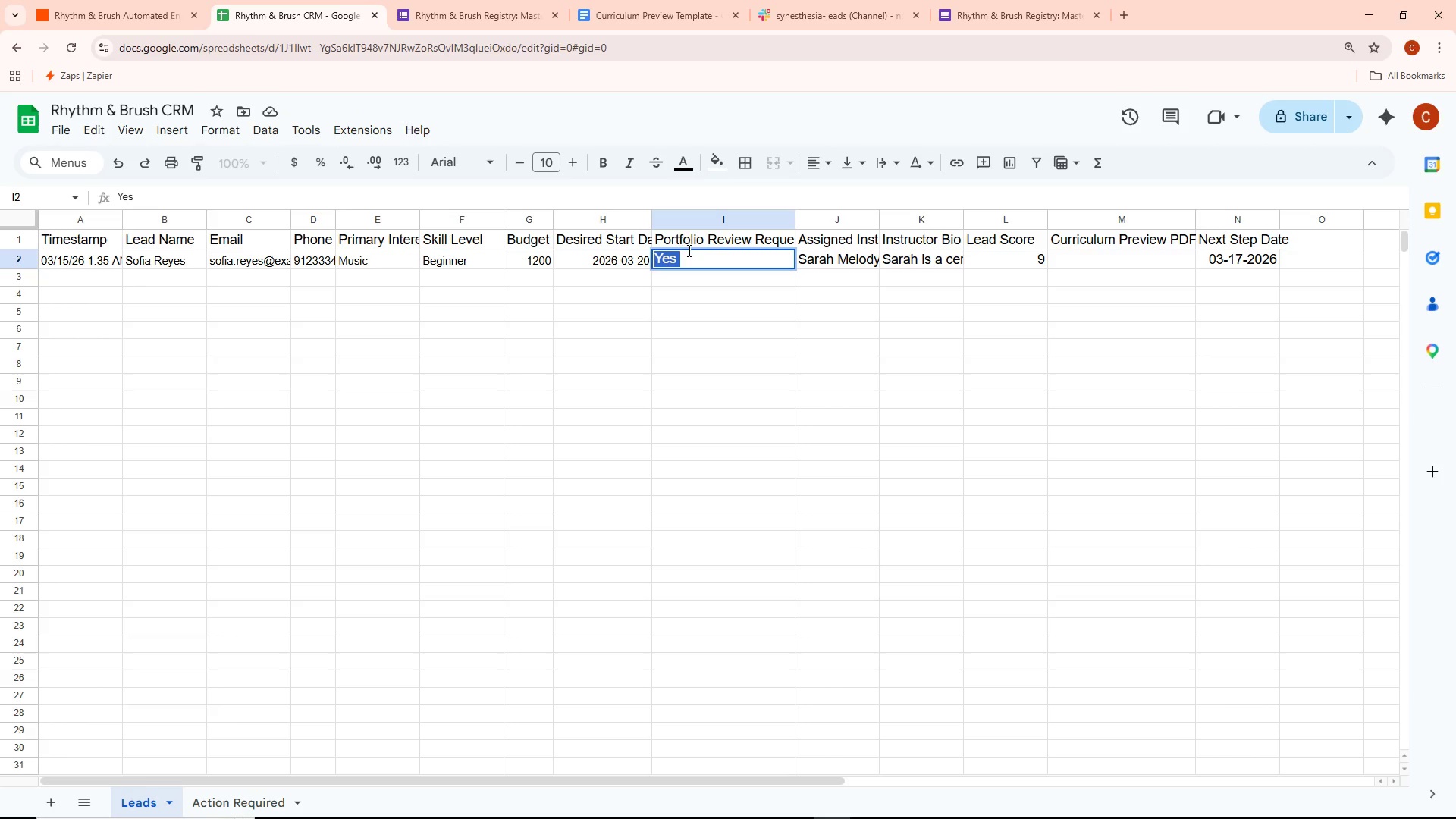 
left_click([548, 166])
 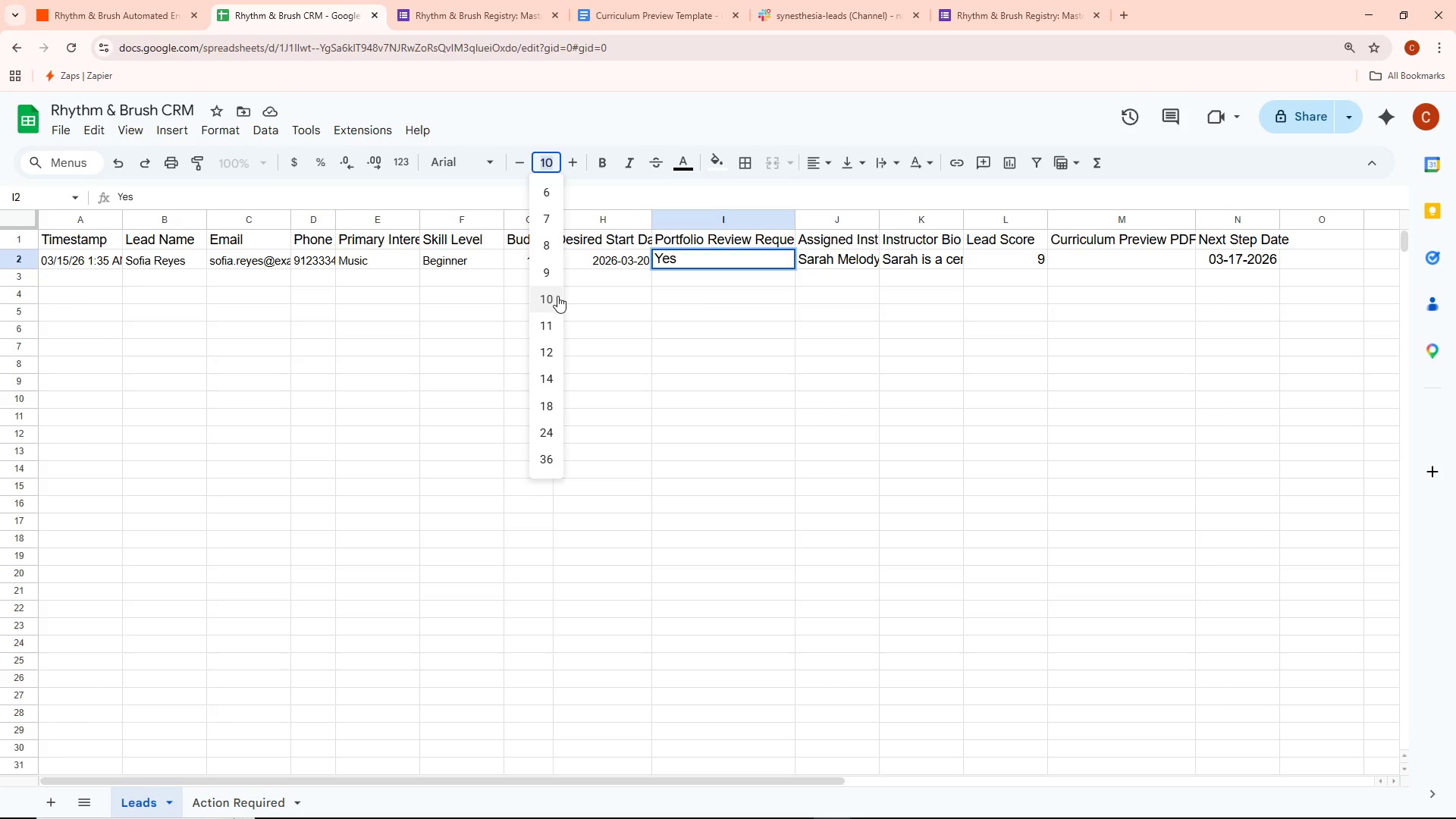 
left_click([548, 297])
 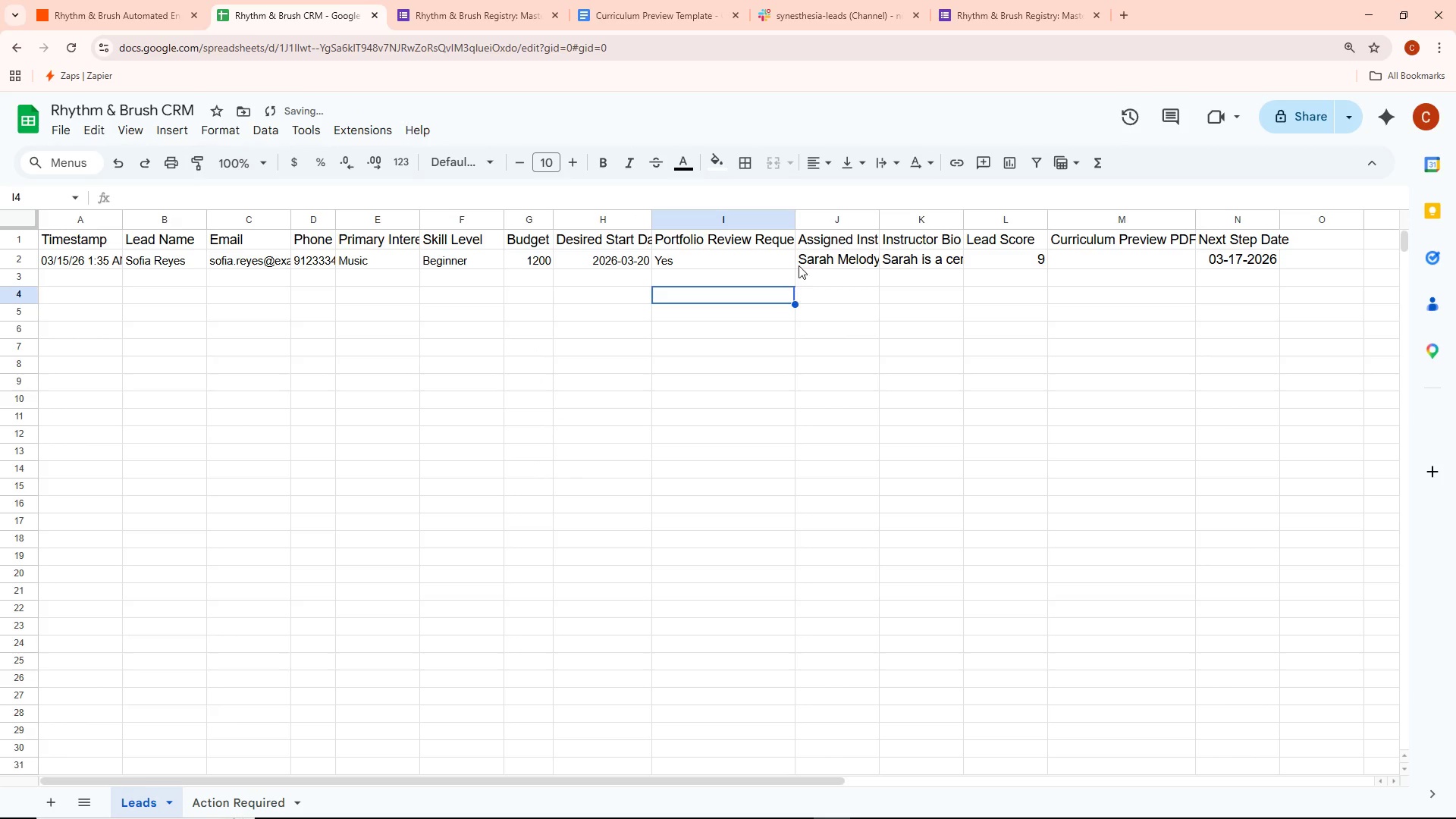 
double_click([808, 249])
 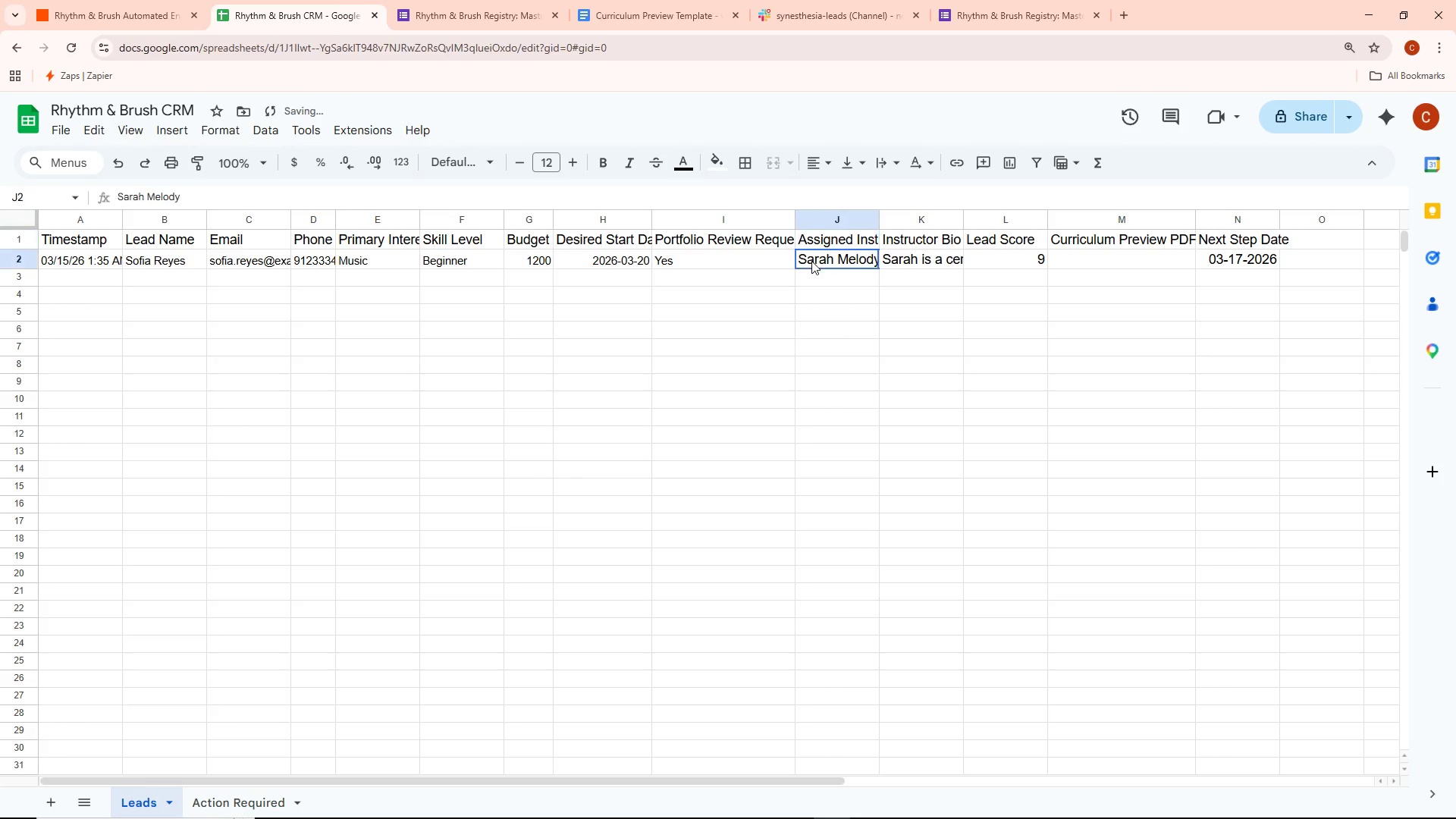 
double_click([811, 261])
 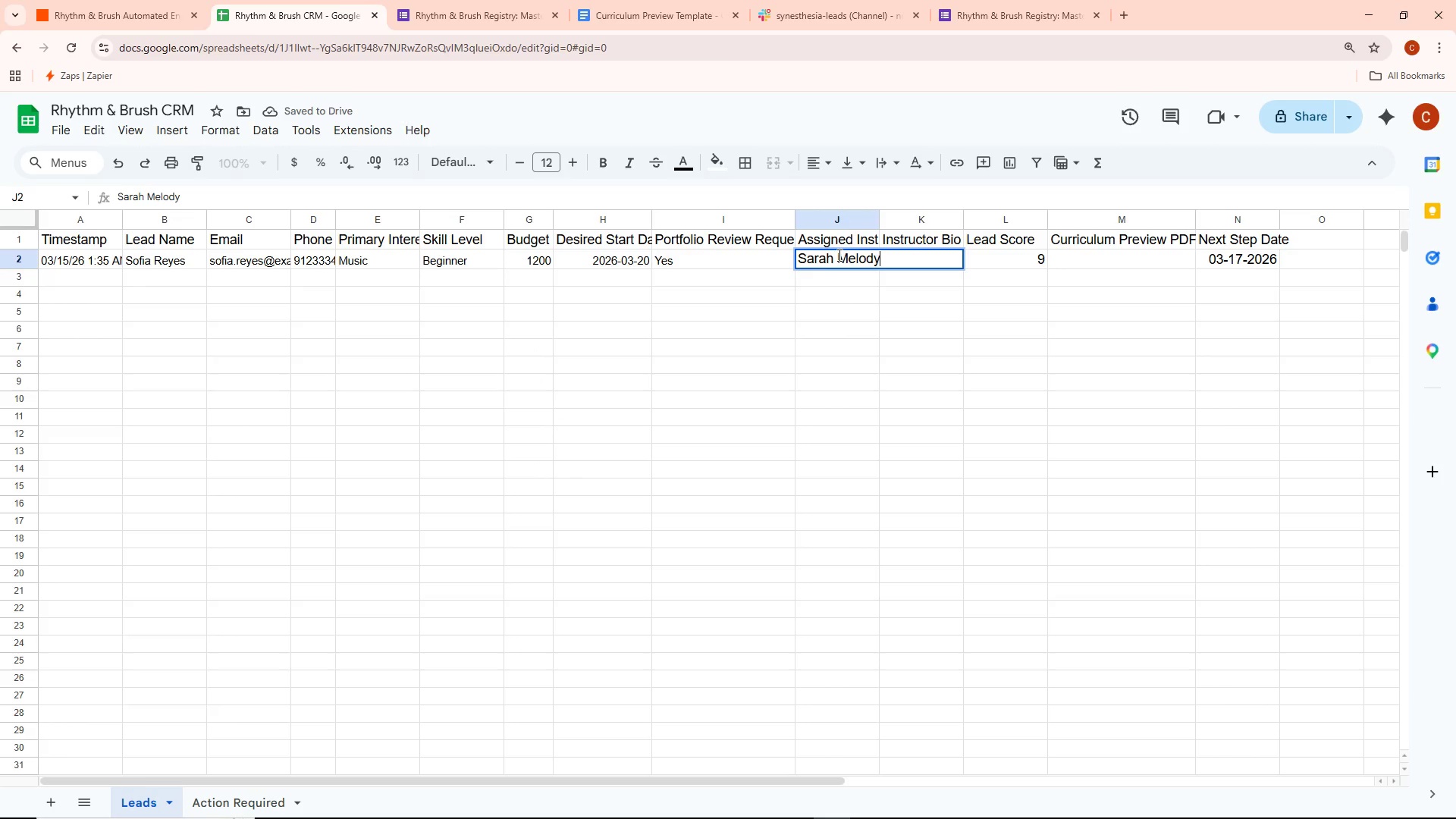 
double_click([838, 255])
 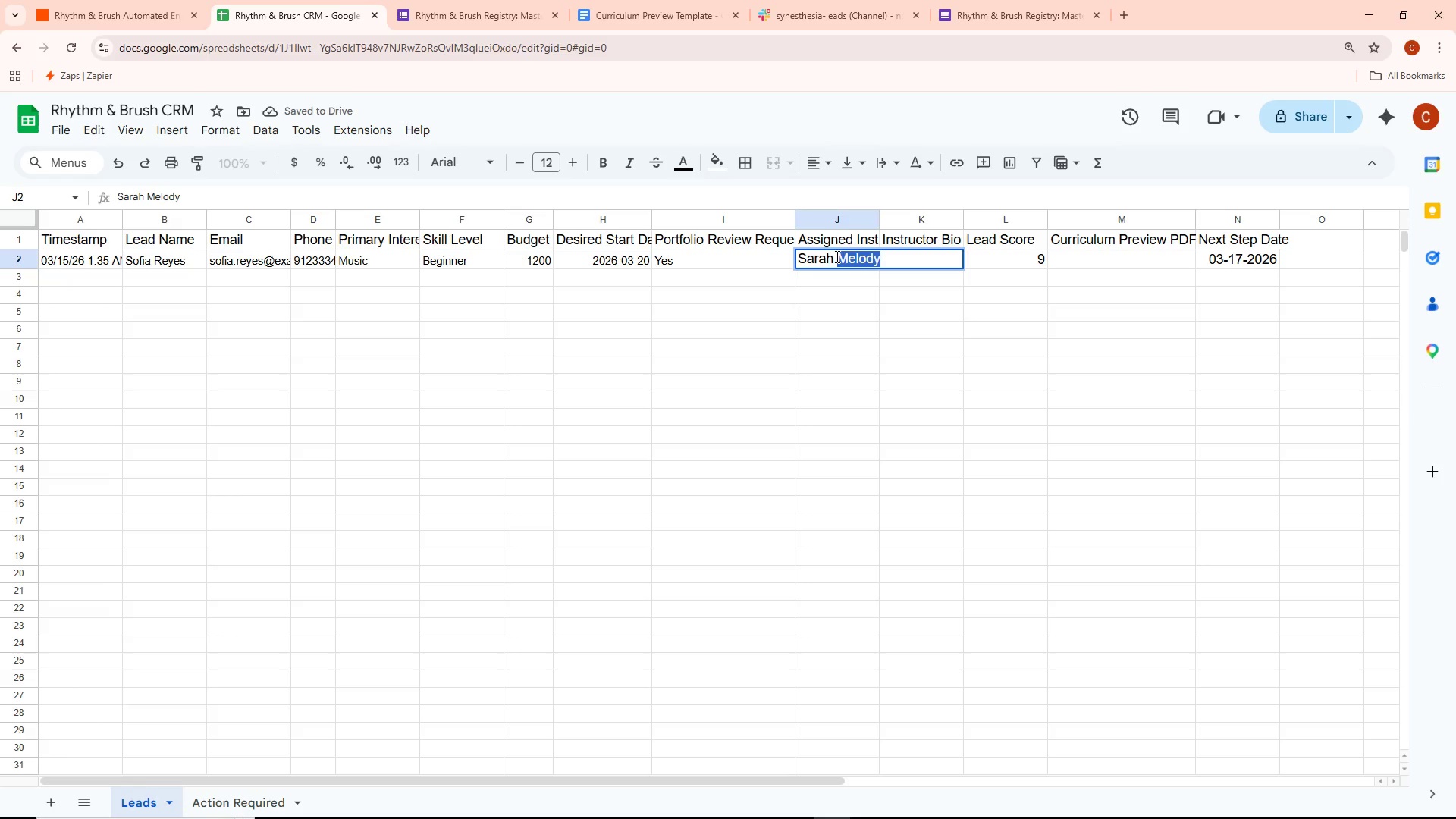 
key(Control+ControlLeft)
 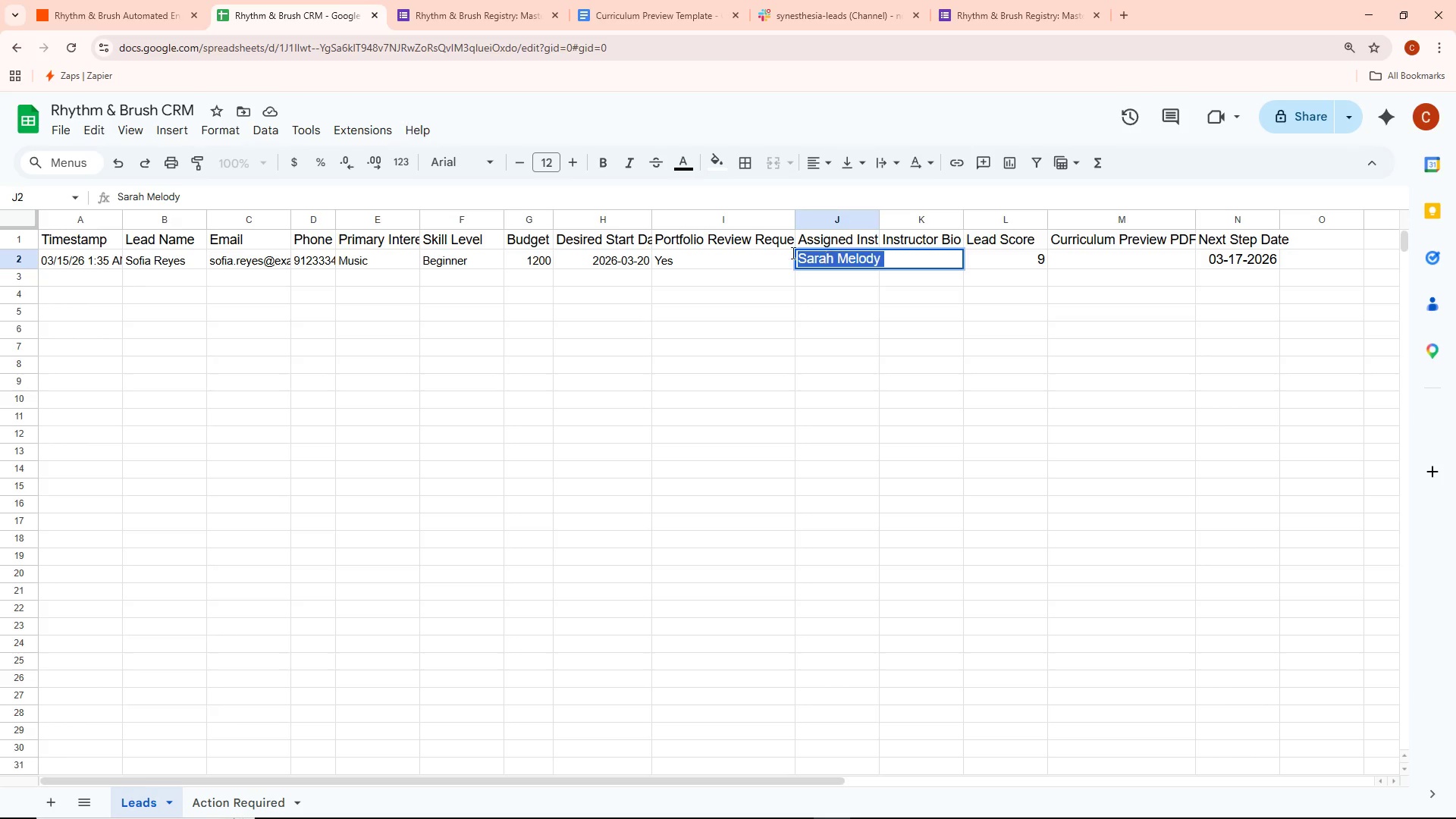 
key(Control+A)
 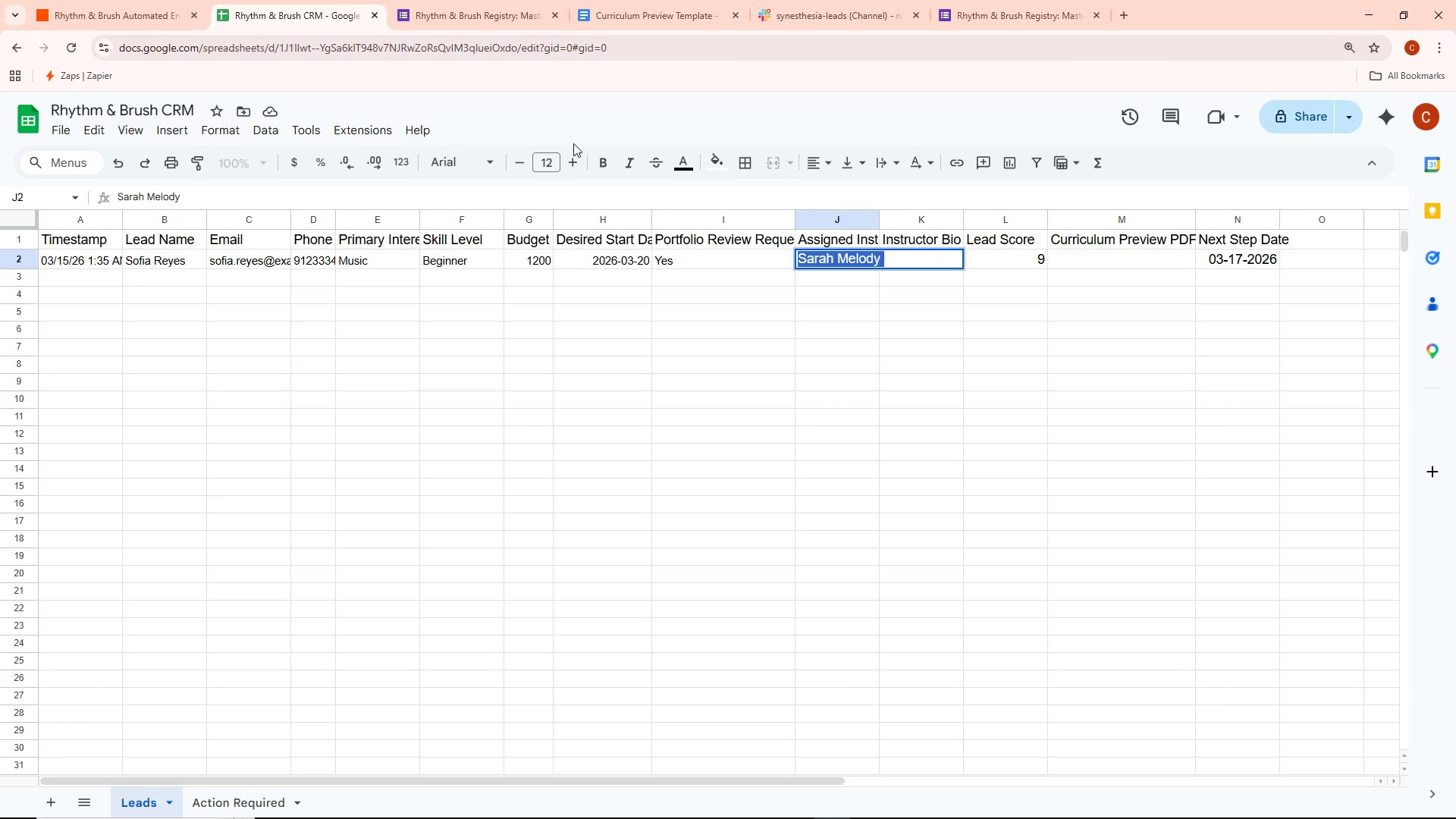 
left_click([545, 160])
 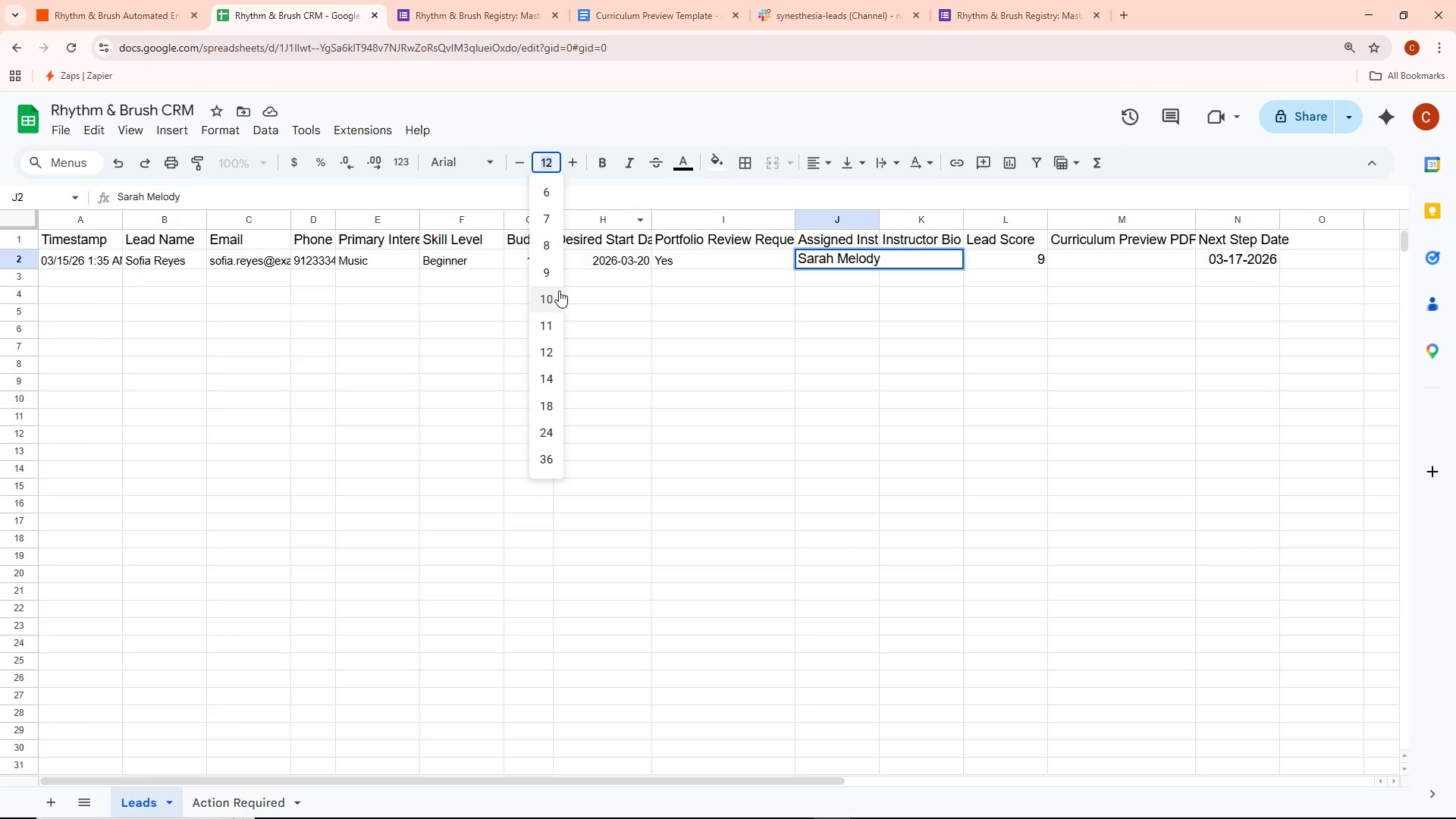 
left_click([547, 300])
 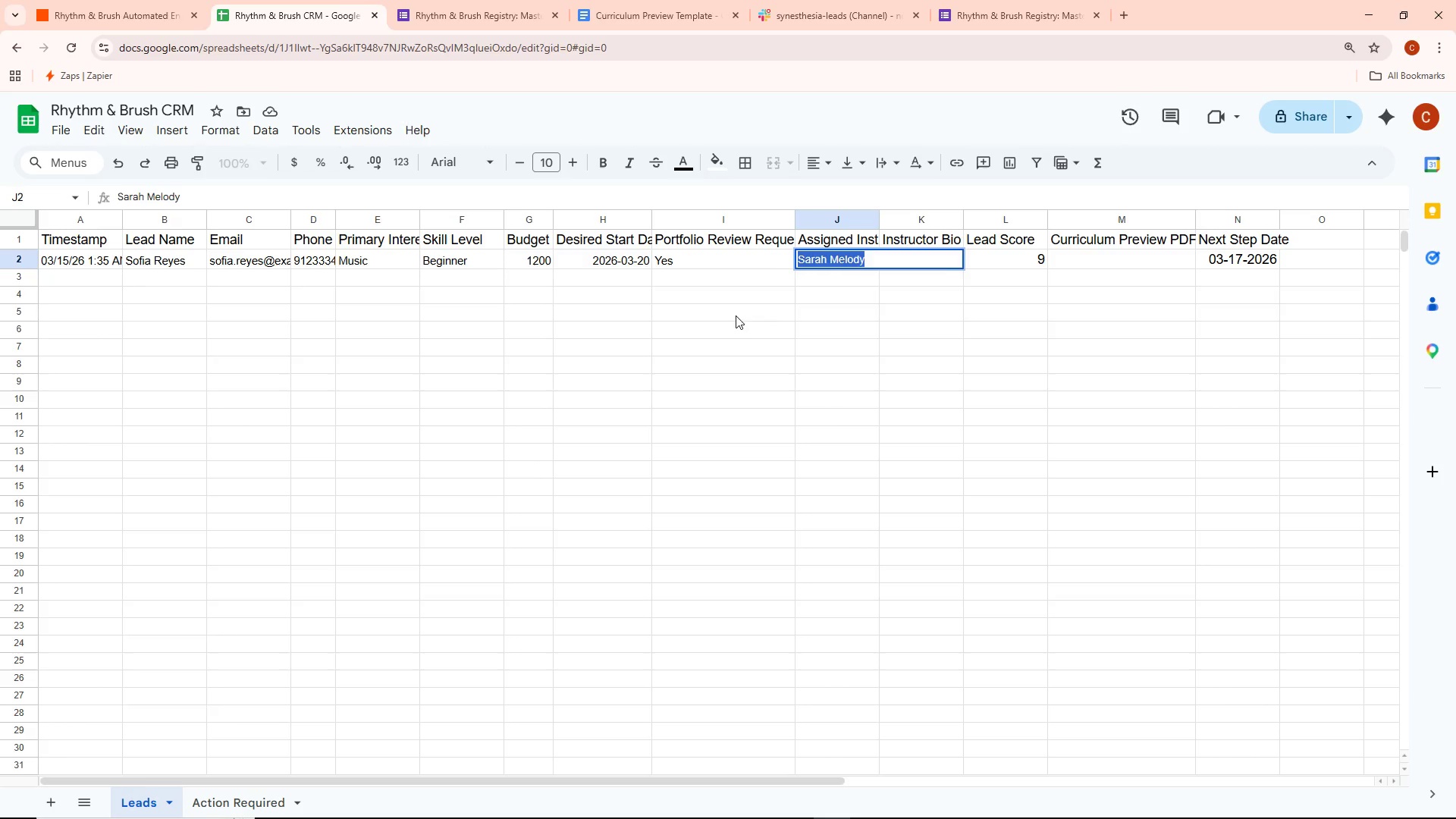 
left_click([767, 308])
 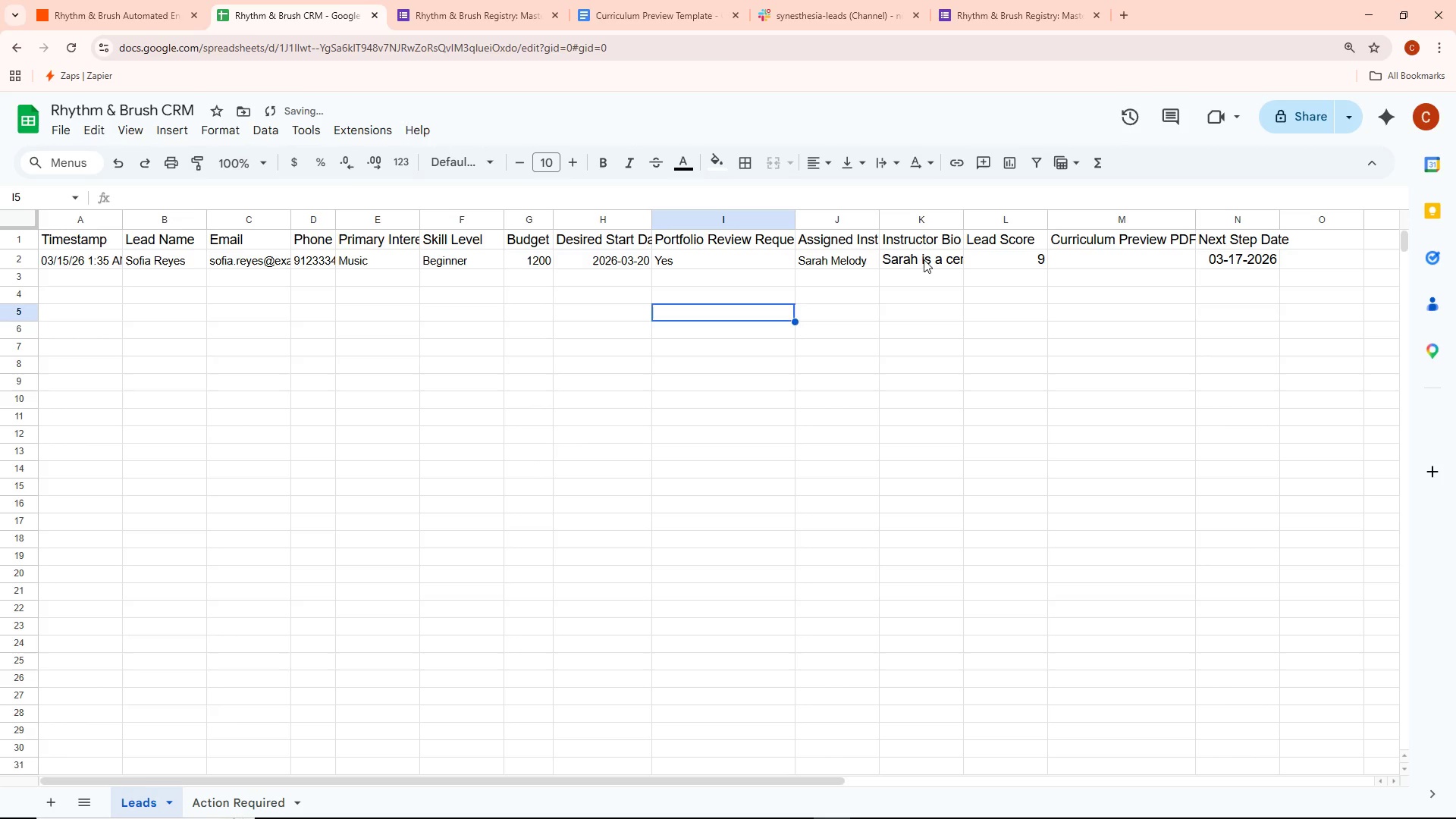 
double_click([915, 259])
 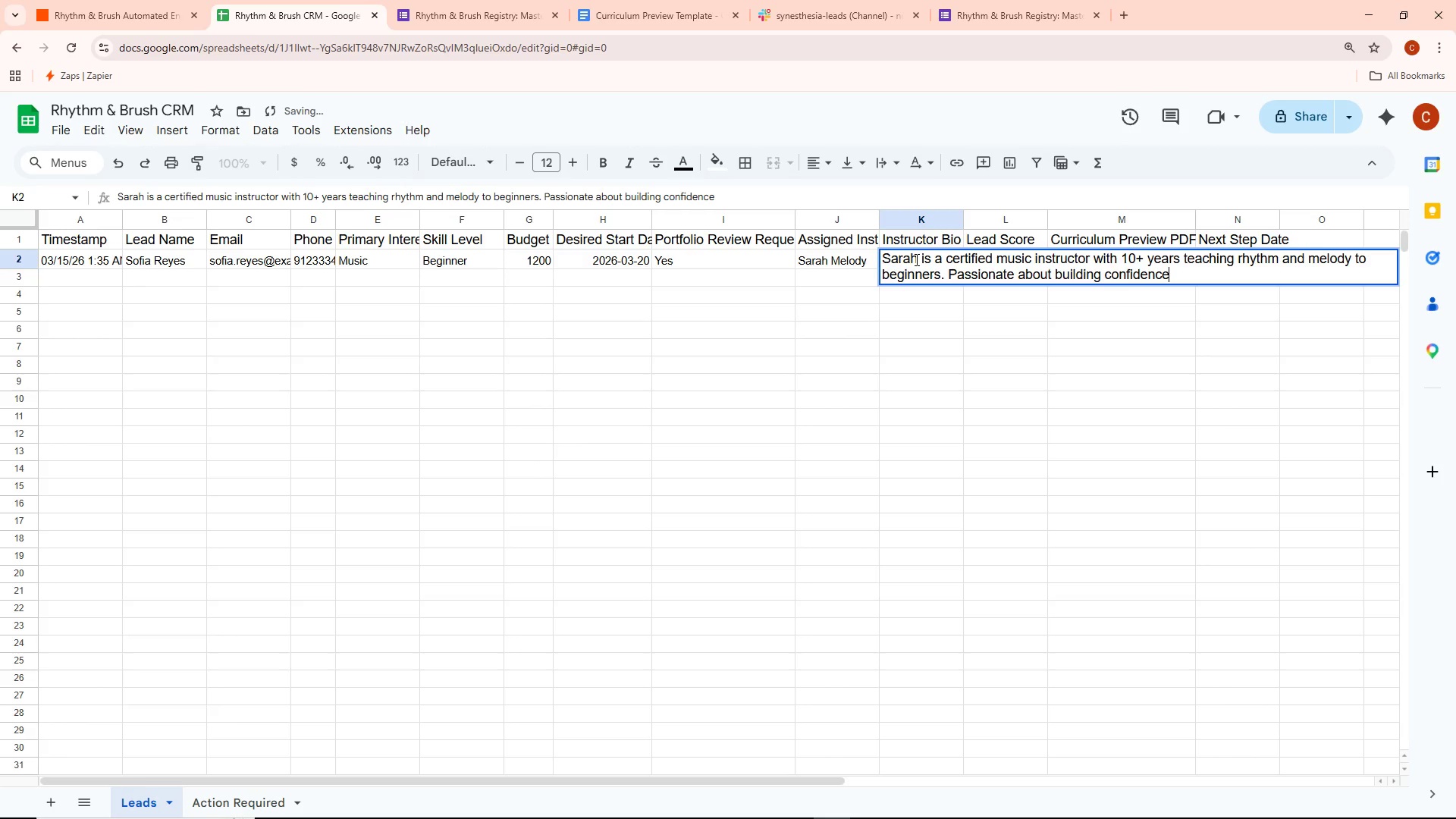 
key(Control+ControlLeft)
 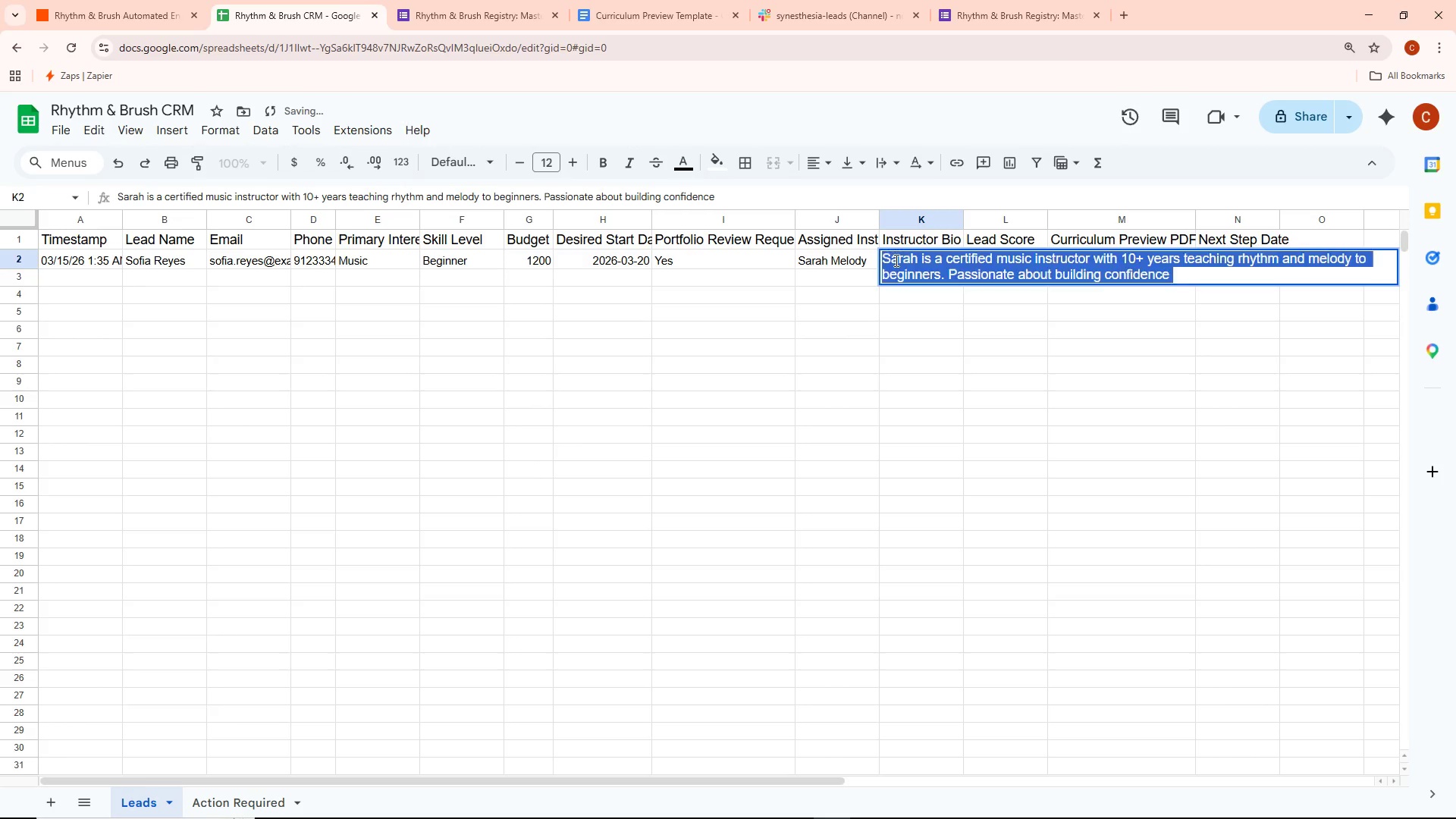 
key(Control+A)
 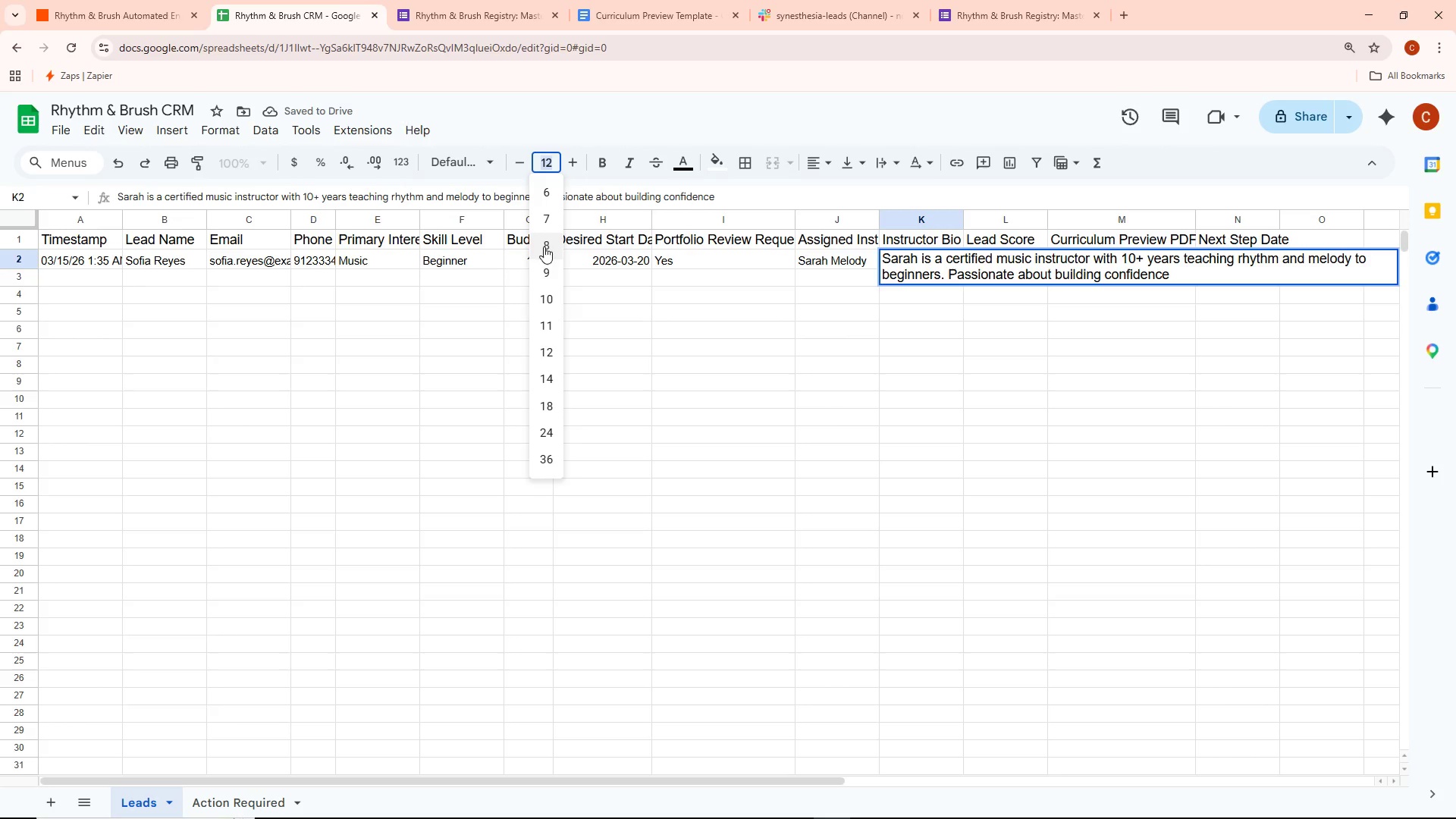 
left_click([551, 297])
 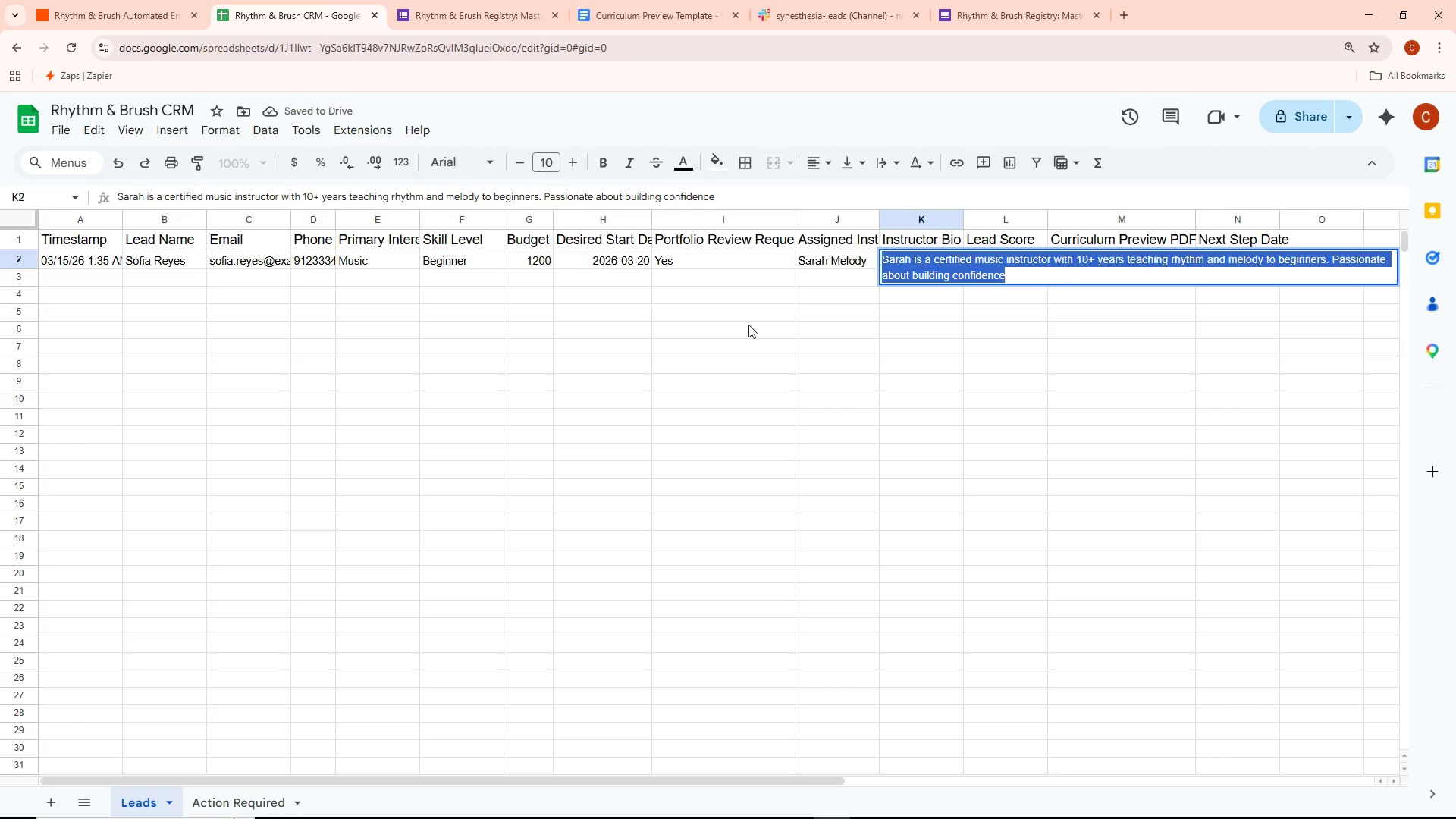 
left_click([843, 322])
 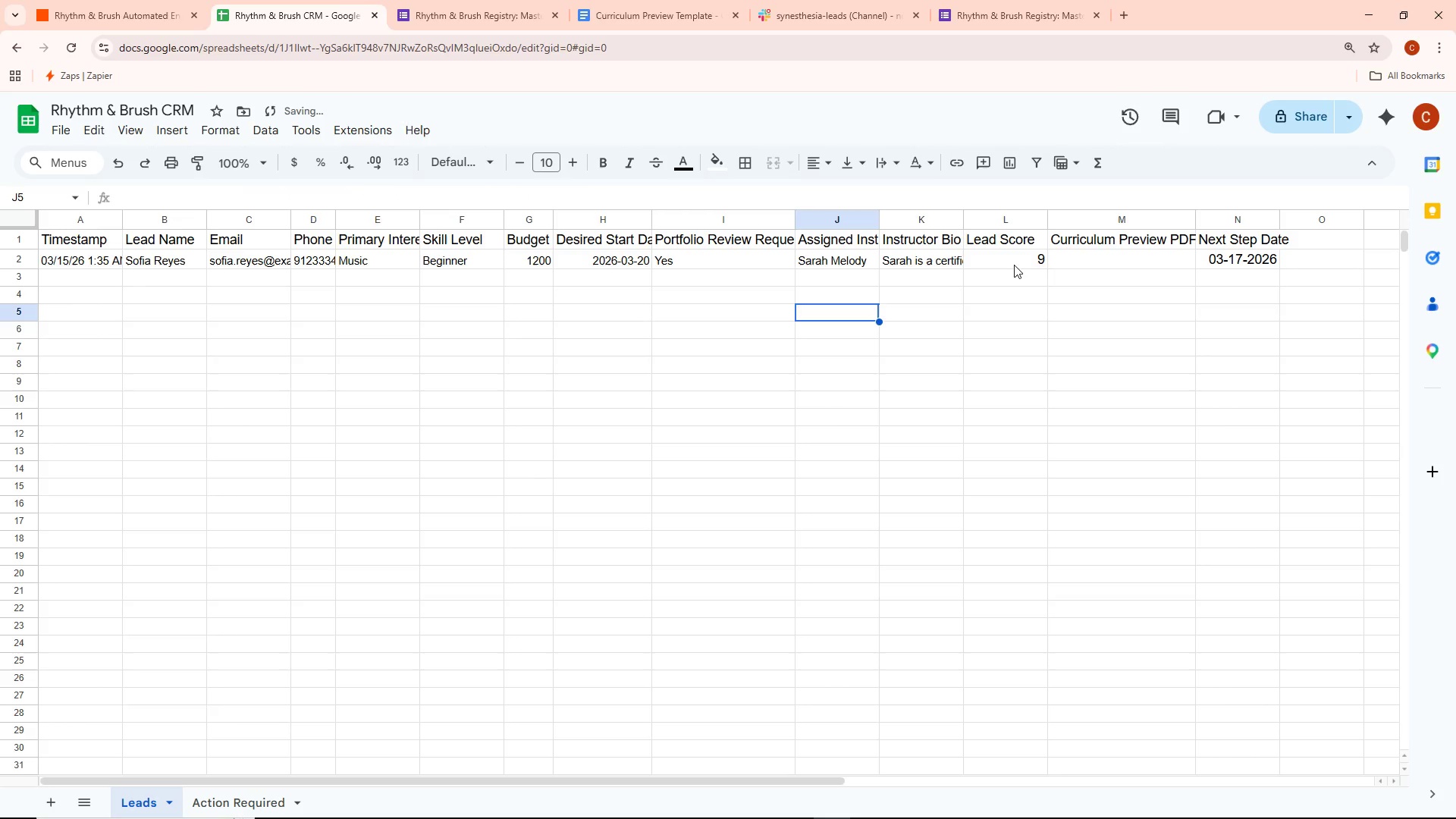 
double_click([1014, 263])
 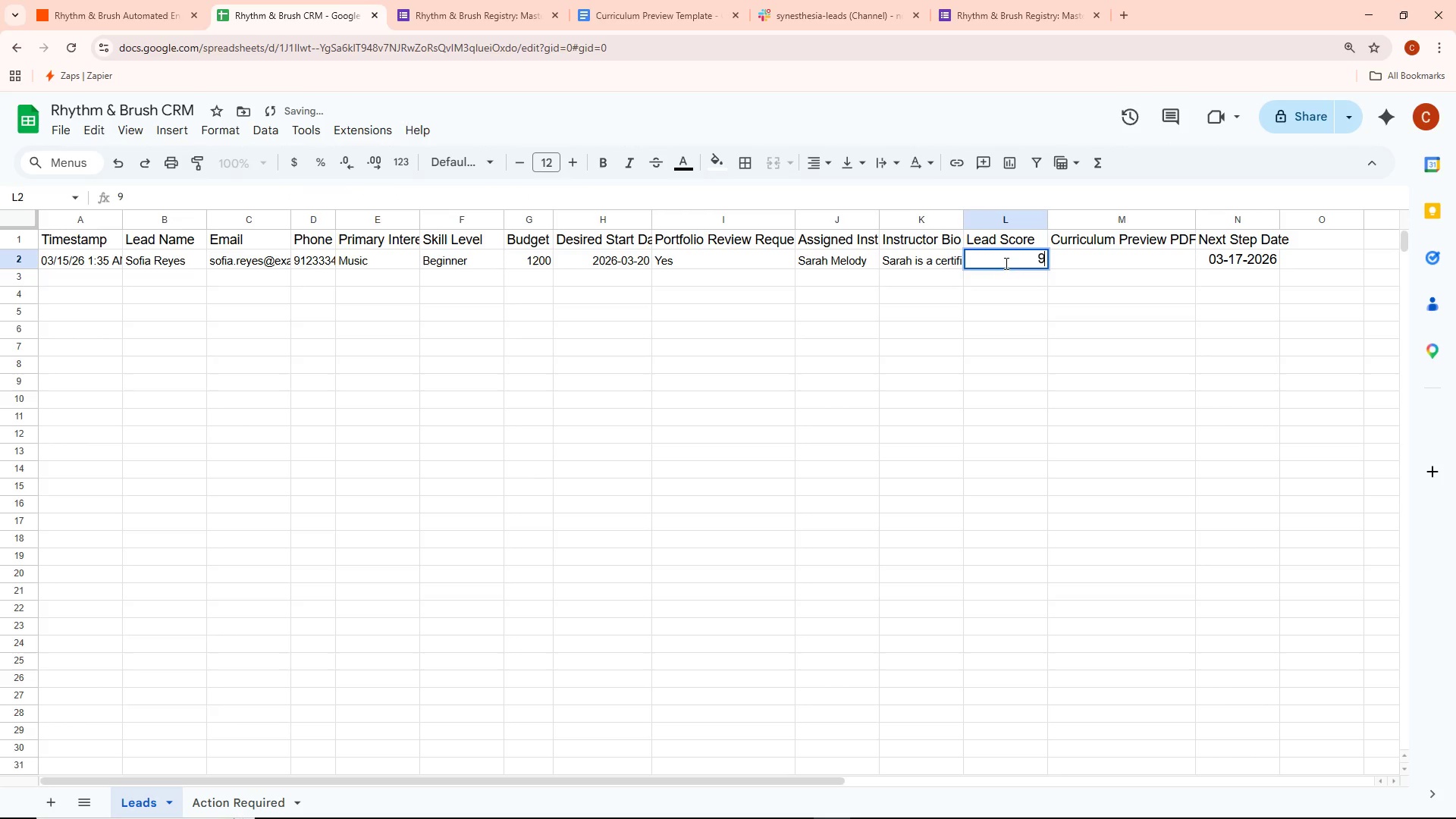 
key(Control+ControlLeft)
 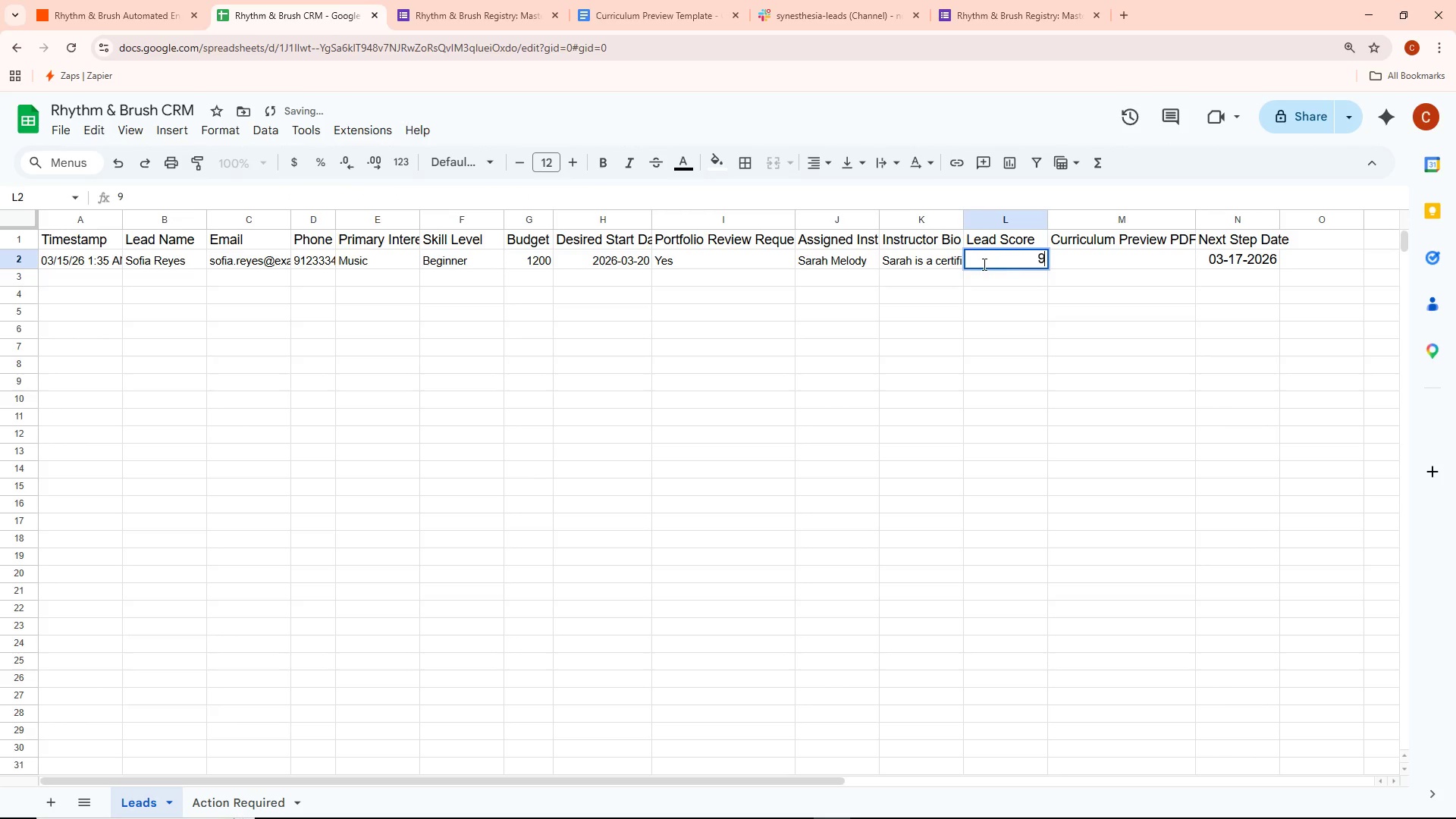 
key(Control+A)
 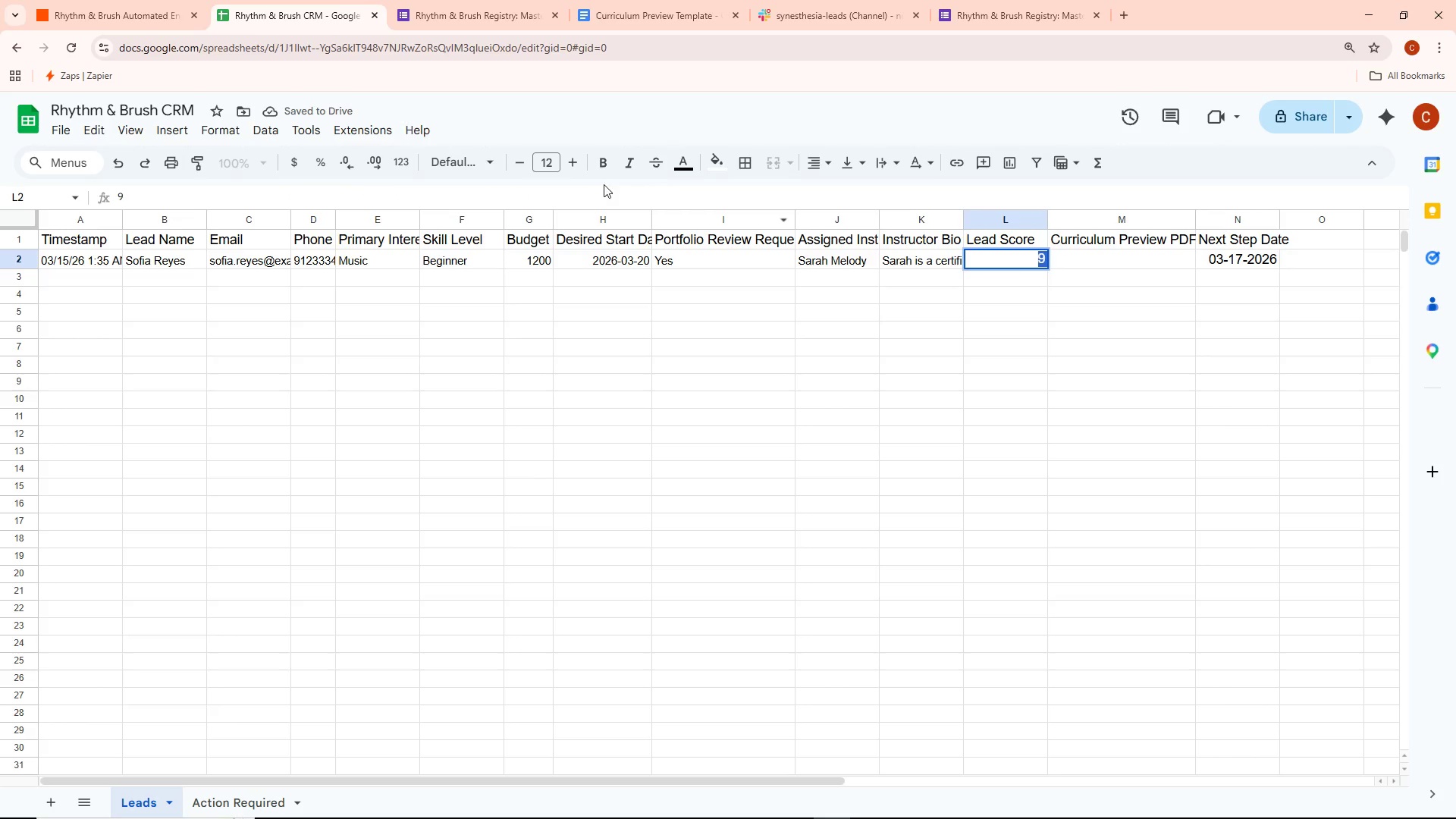 
left_click([550, 167])
 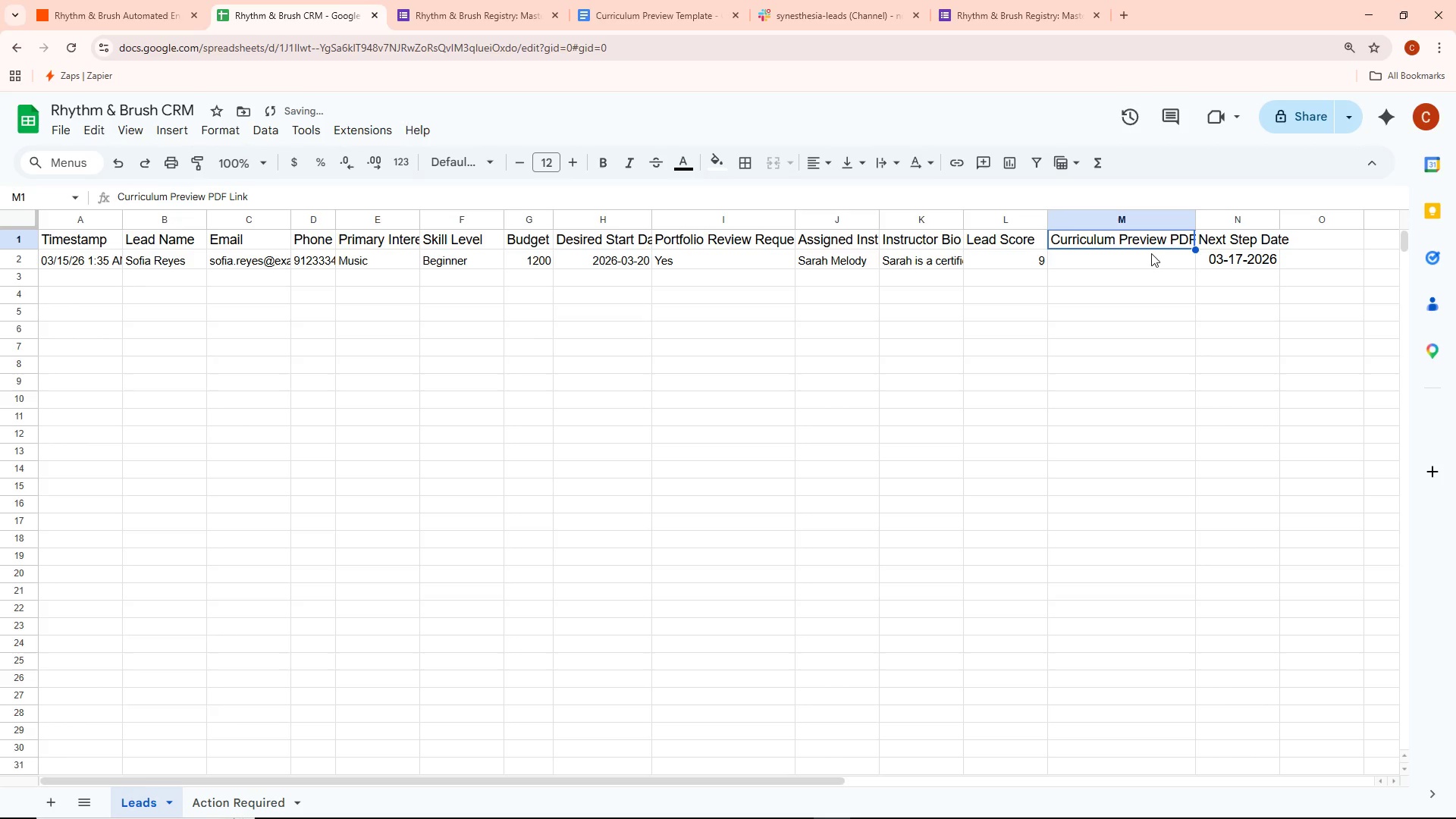 
double_click([1221, 255])
 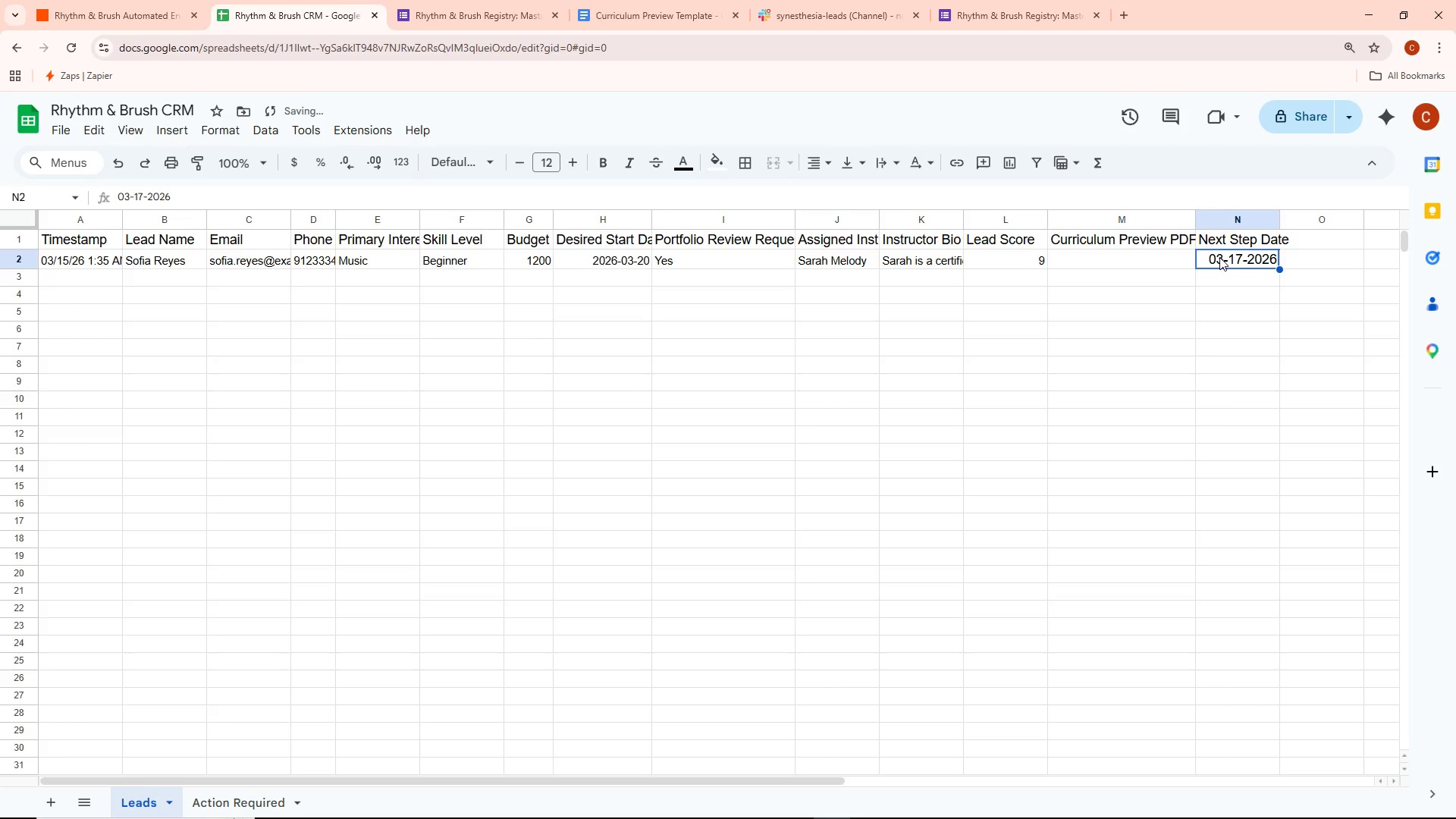 
double_click([1219, 257])
 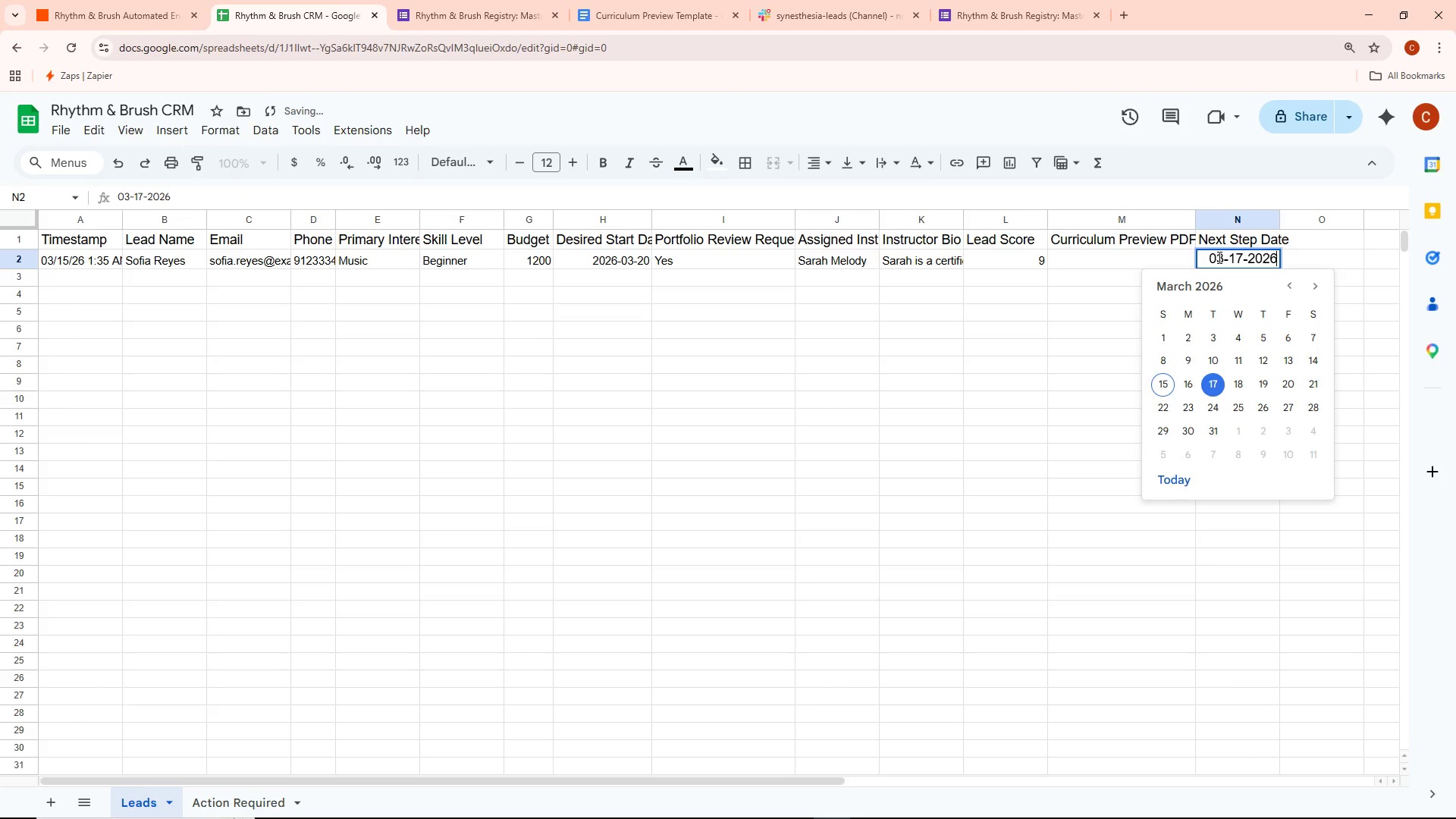 
key(Control+ControlLeft)
 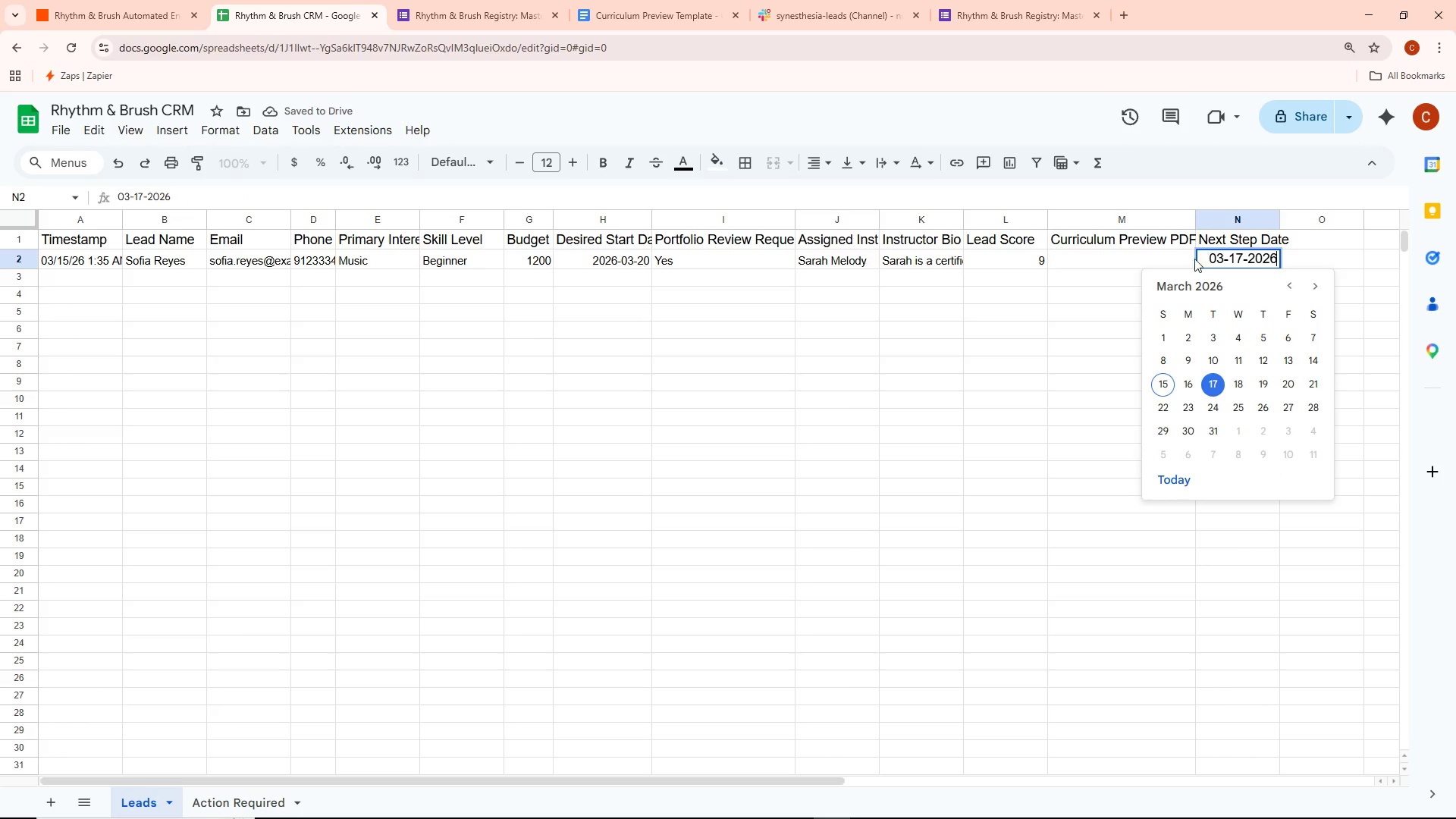 
key(Control+A)
 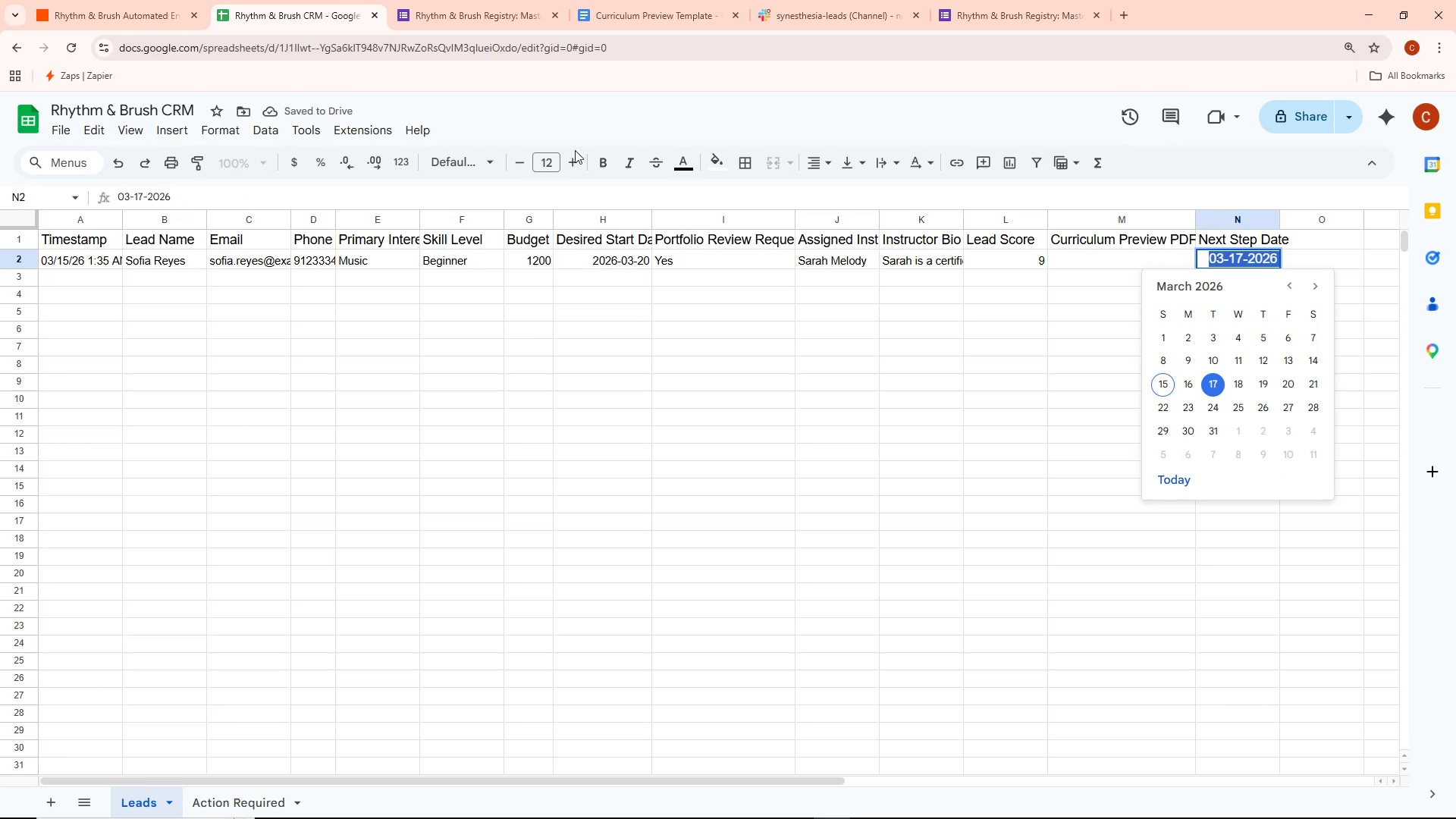 
left_click([543, 162])
 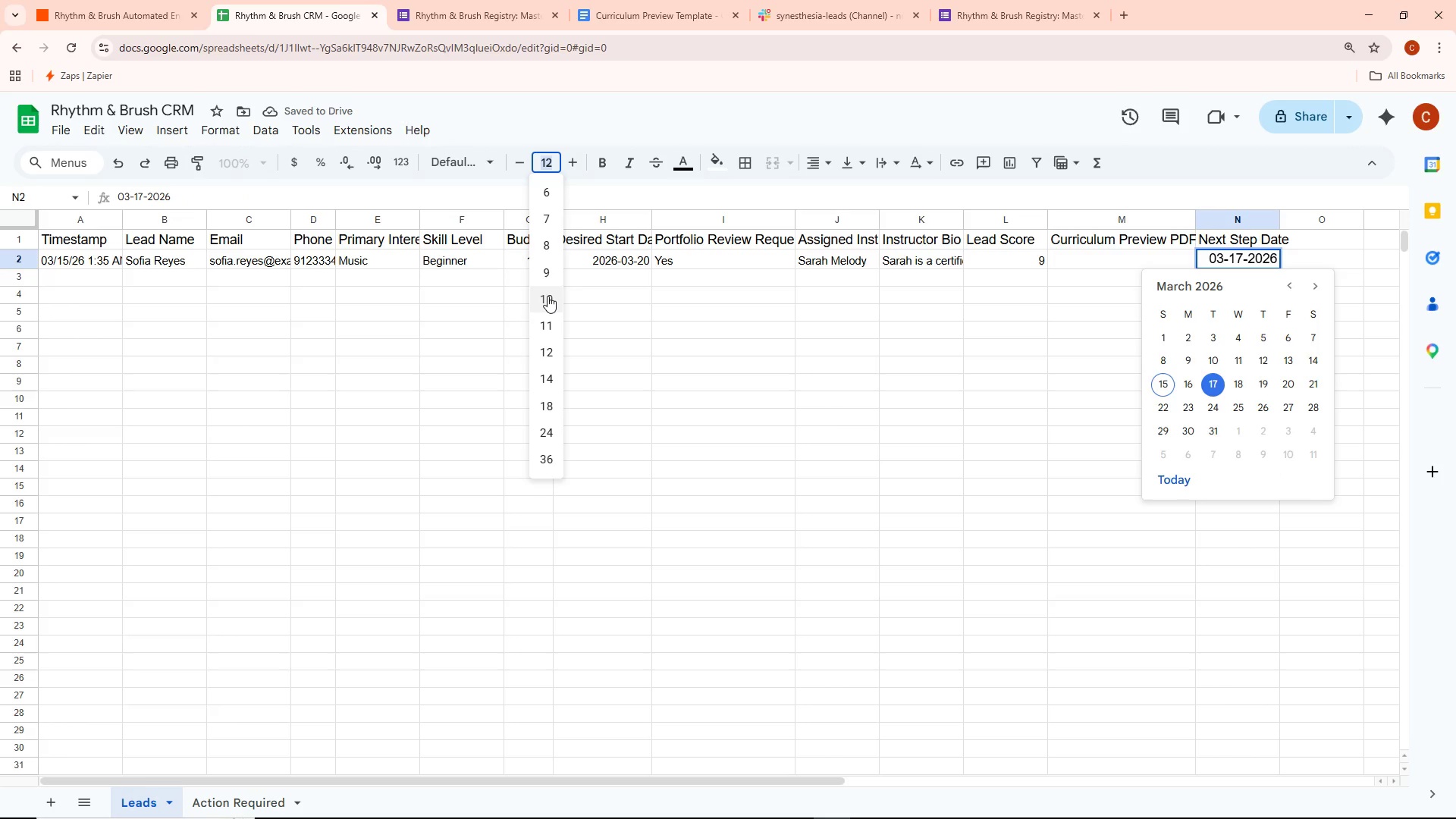 
left_click([548, 295])
 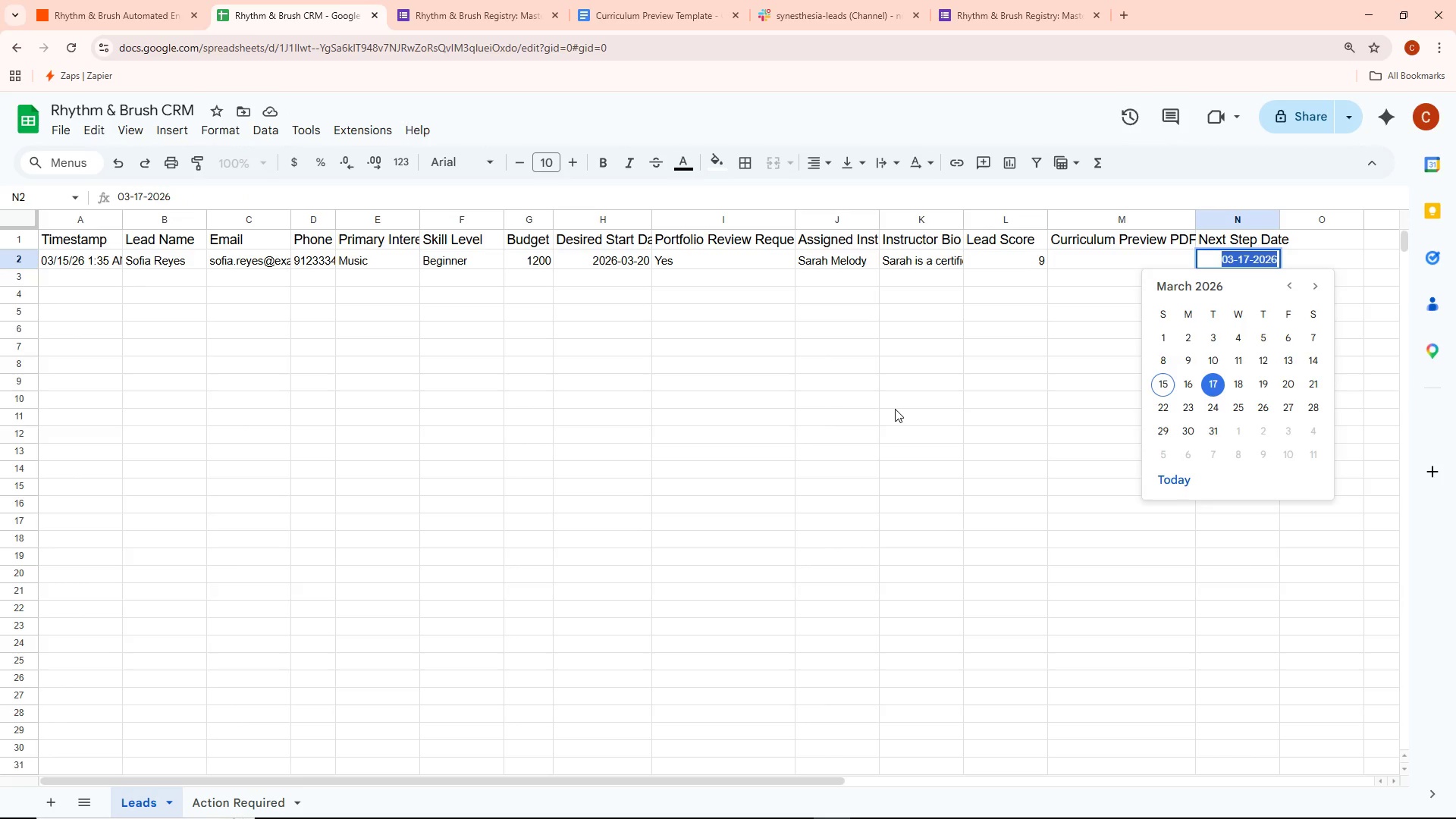 
left_click([890, 409])
 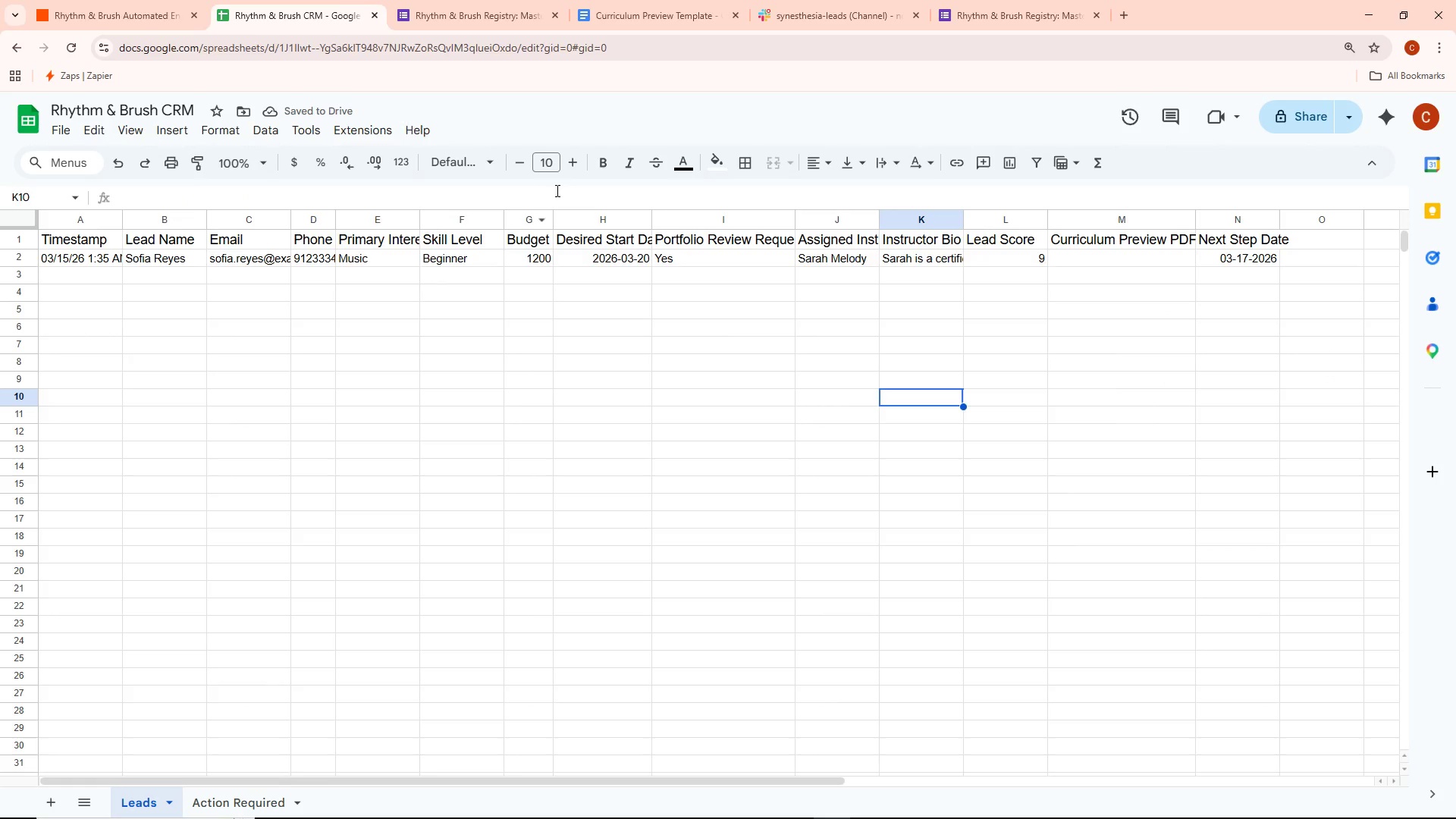 
left_click([532, 340])
 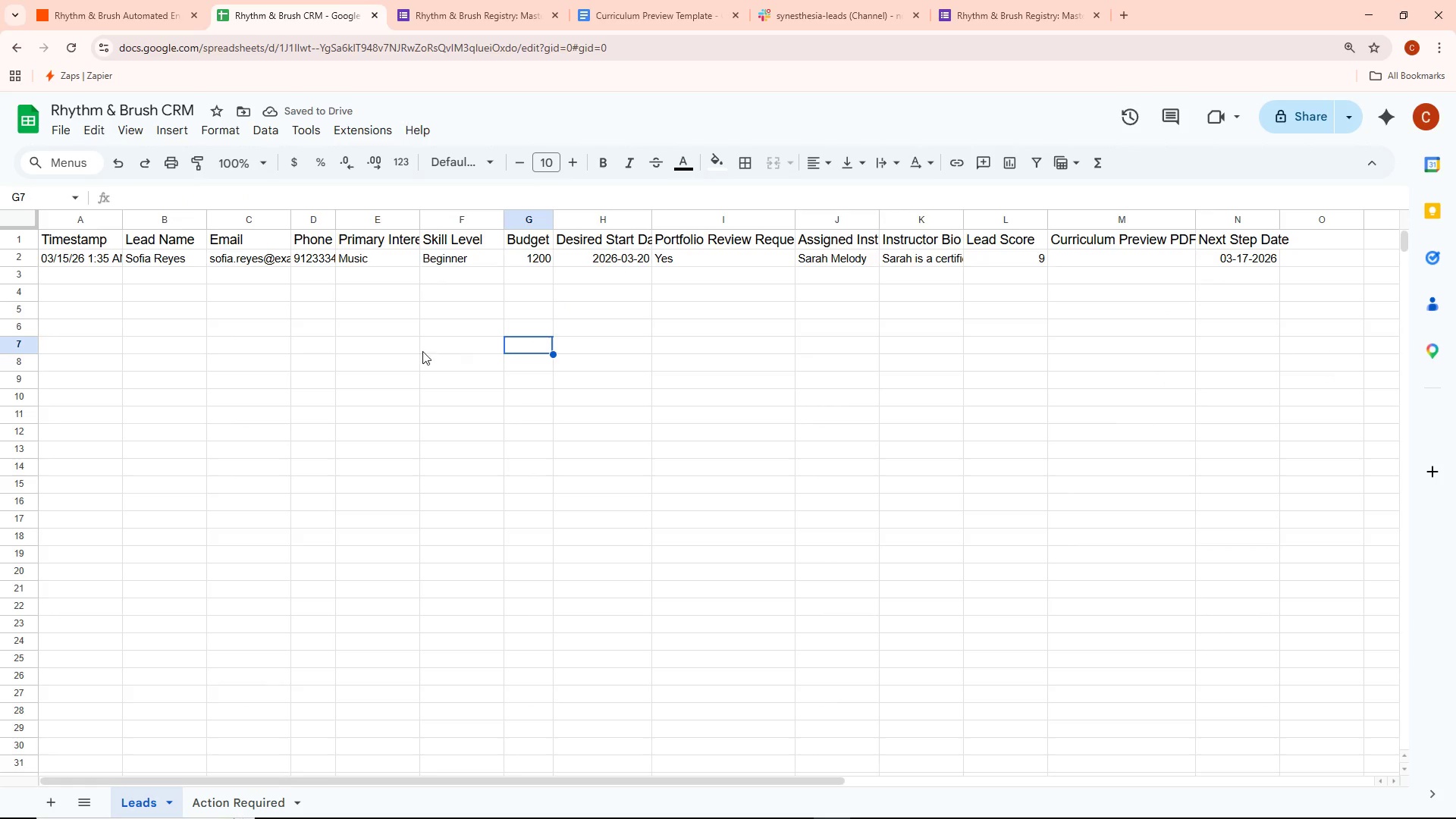 
left_click([403, 359])
 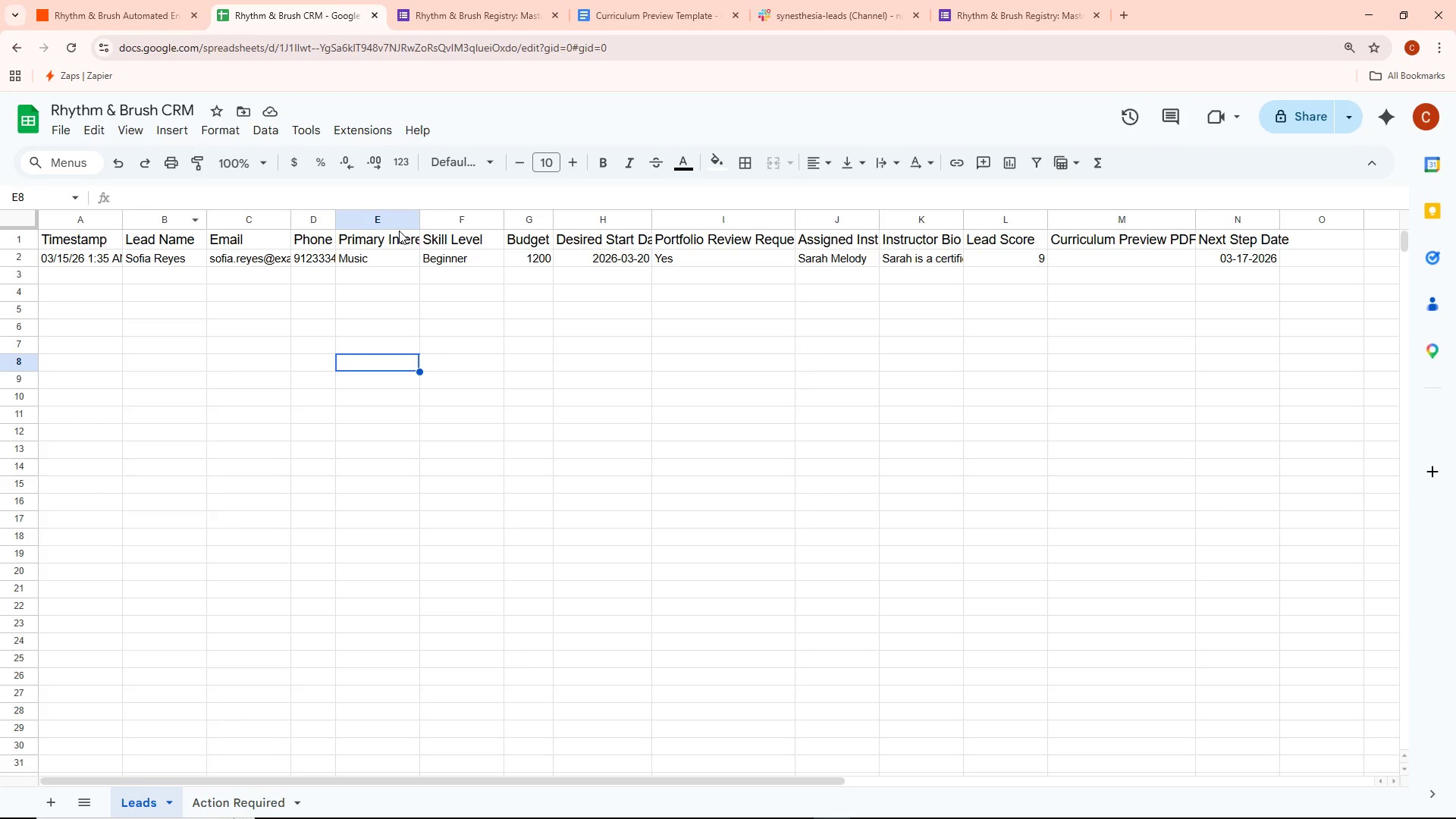 
wait(5.25)
 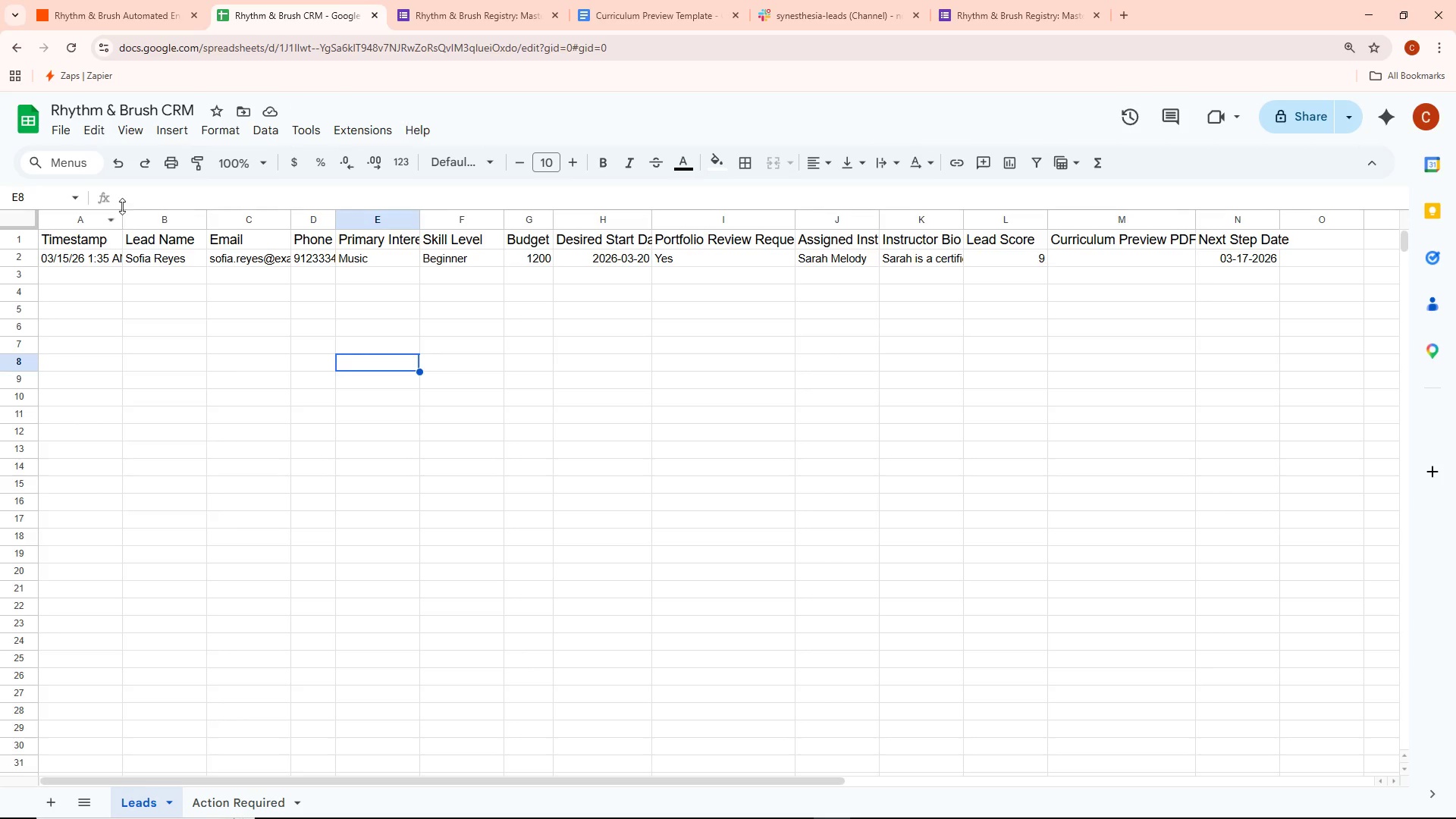 
double_click([337, 221])
 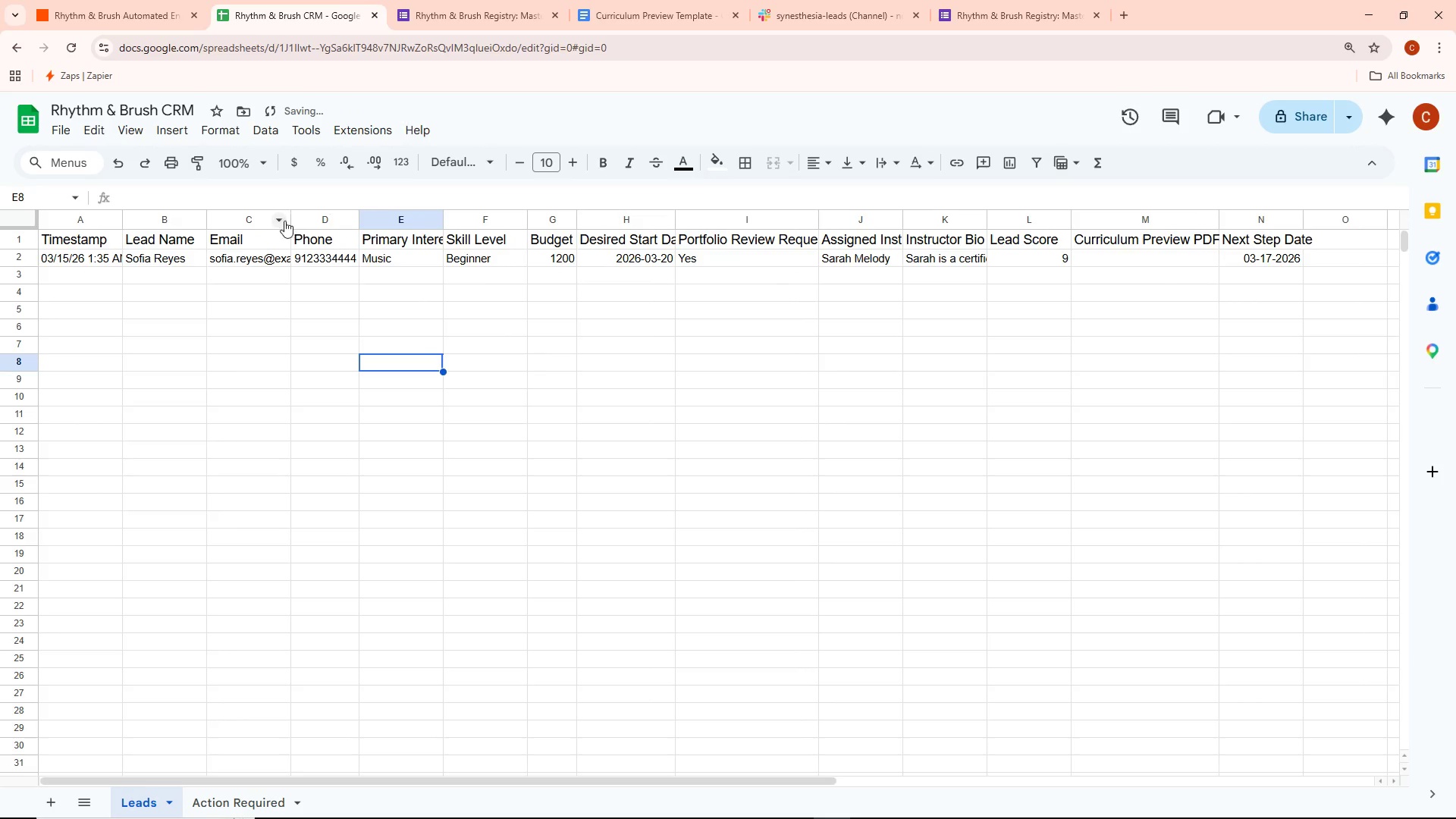 
double_click([289, 215])
 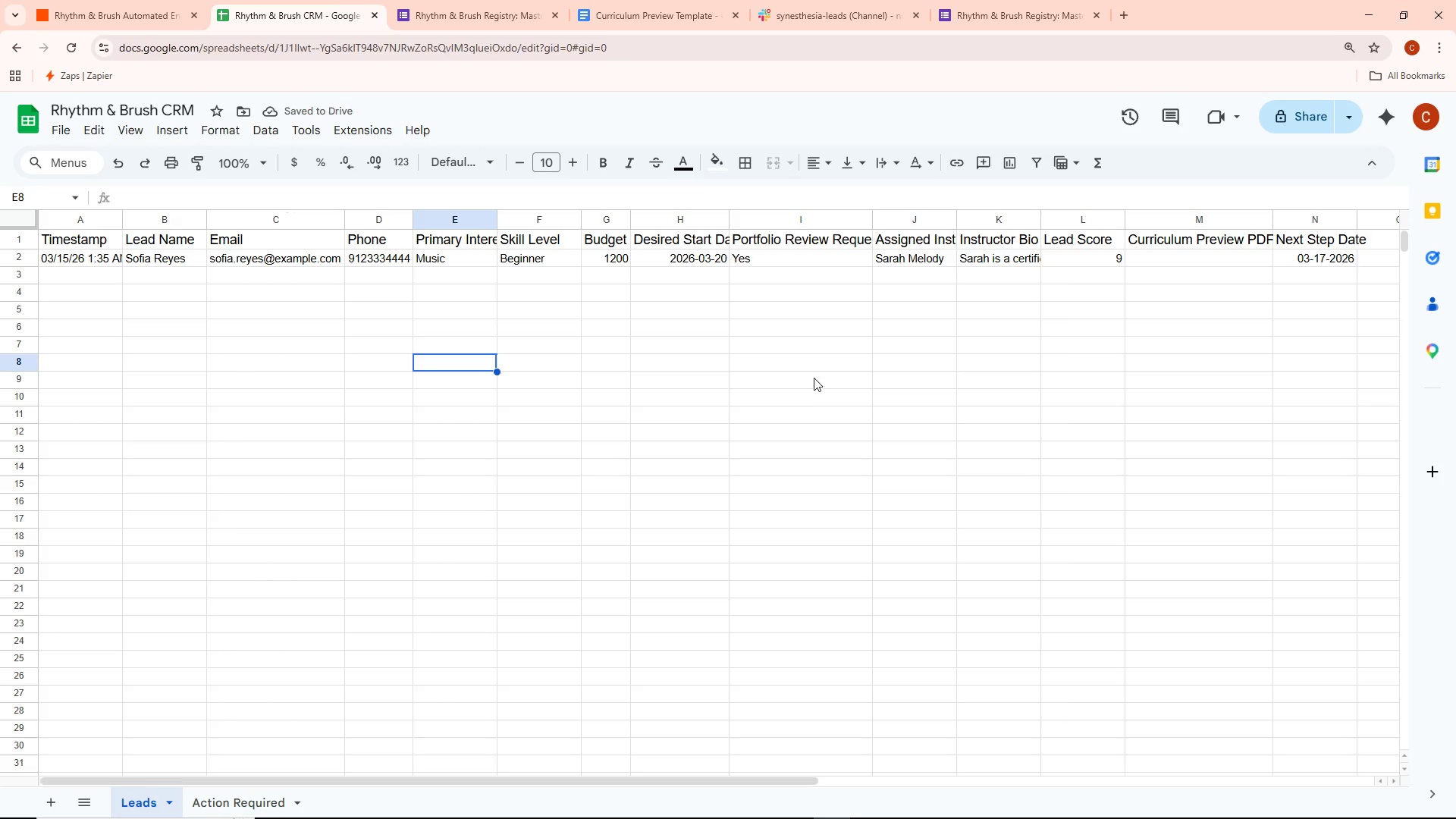 
wait(5.84)
 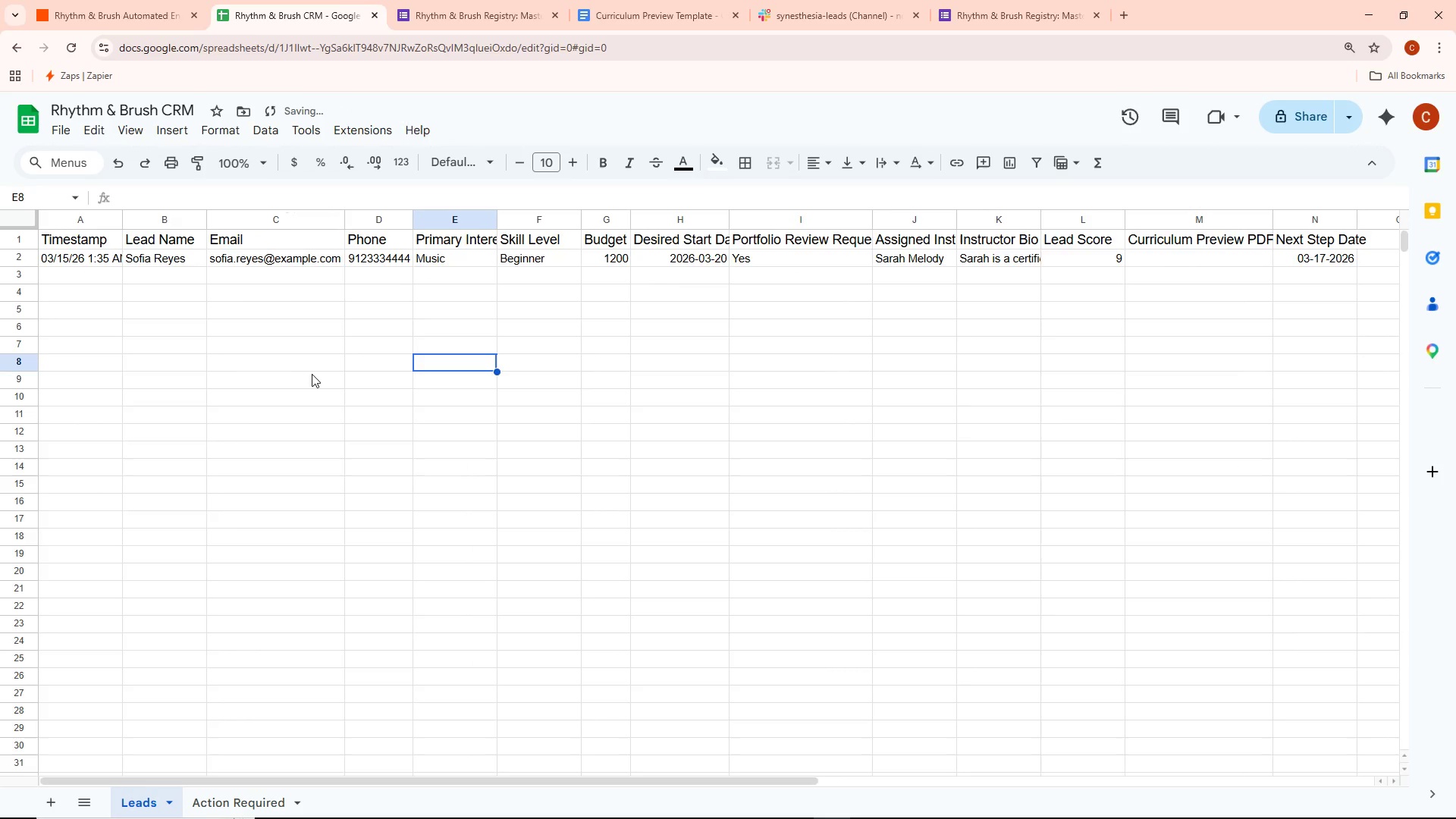 
left_click_drag(start_coordinate=[871, 215], to_coordinate=[800, 218])
 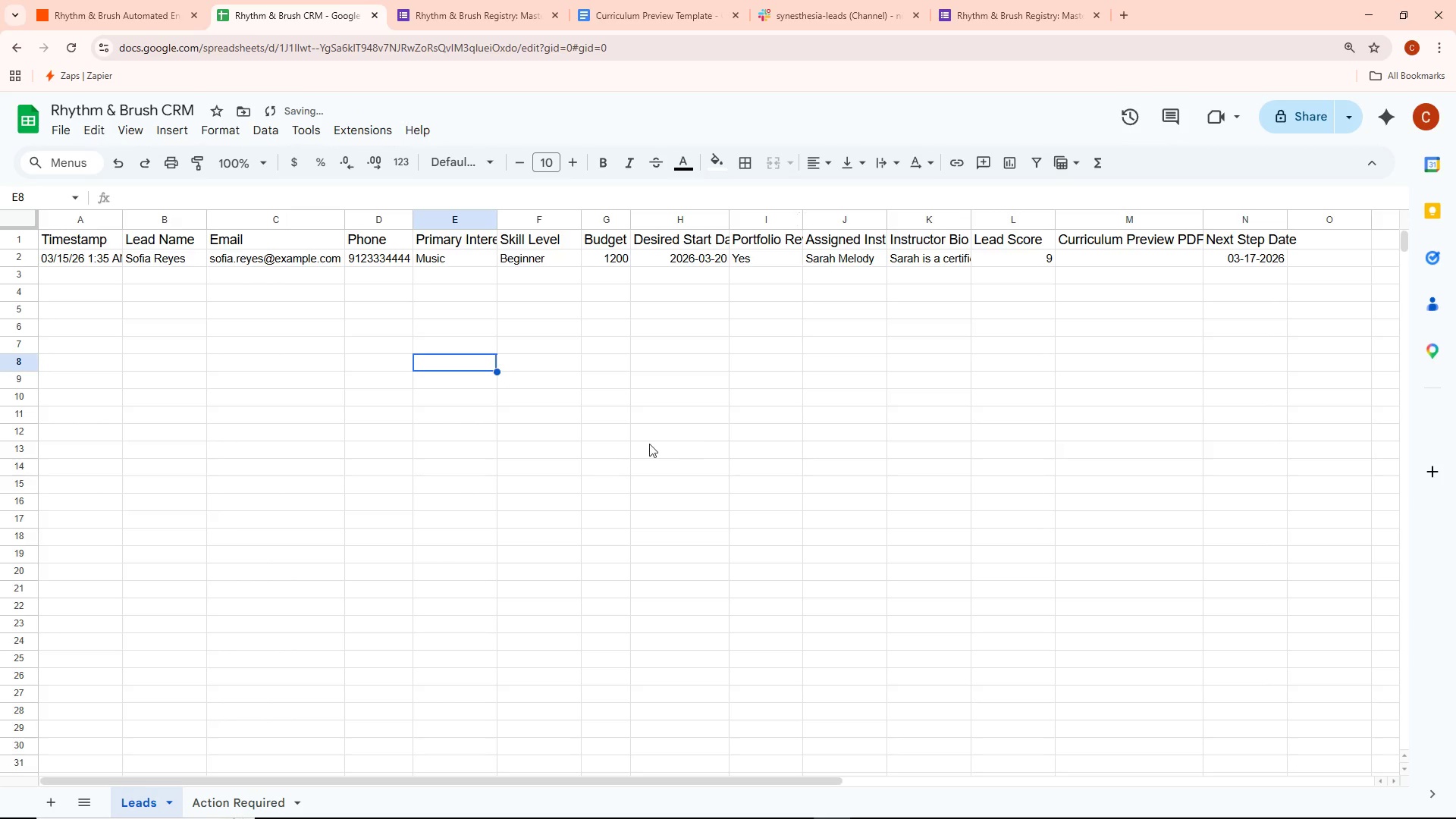 
left_click([648, 444])